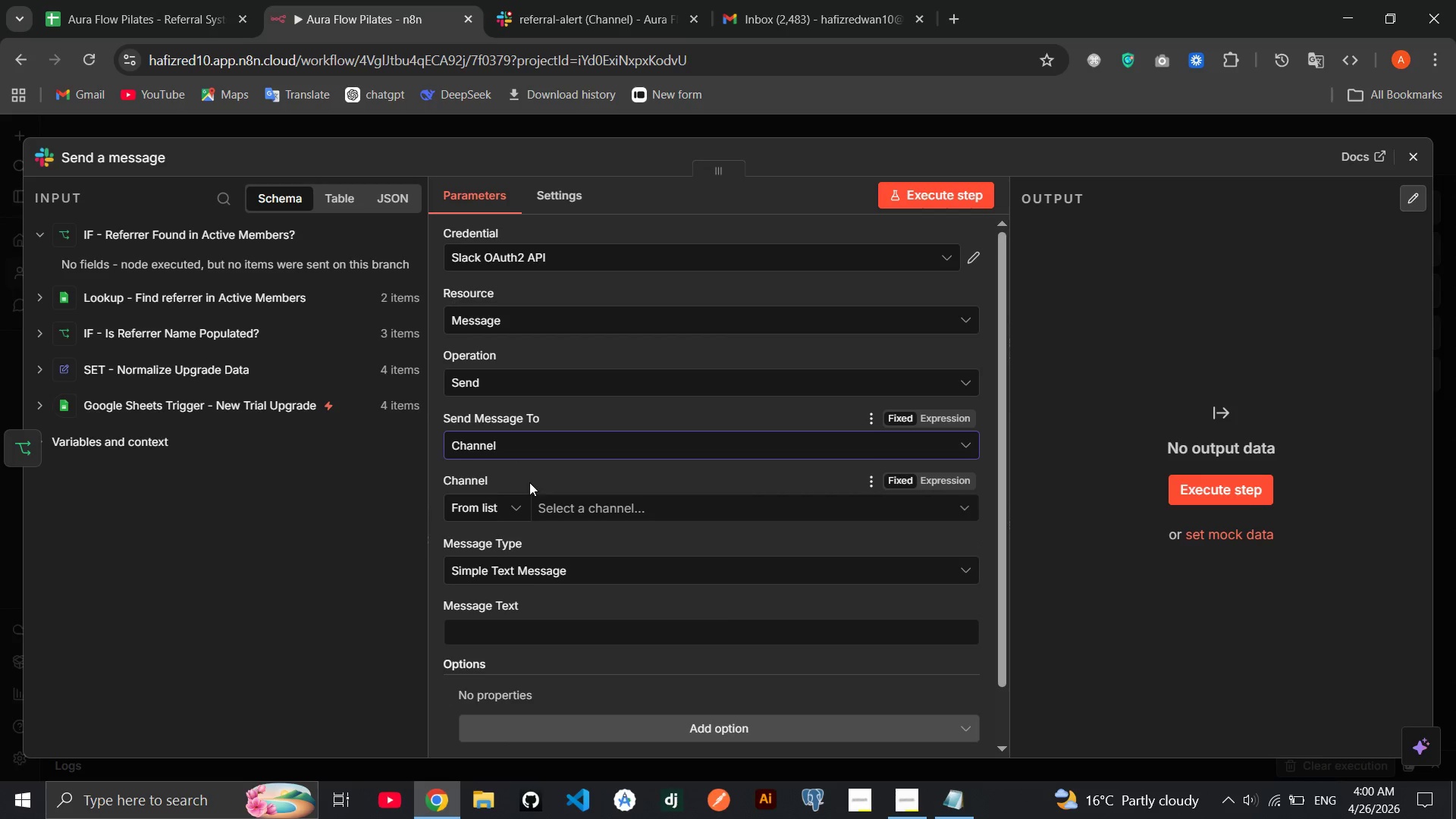 
left_click([140, 147])
 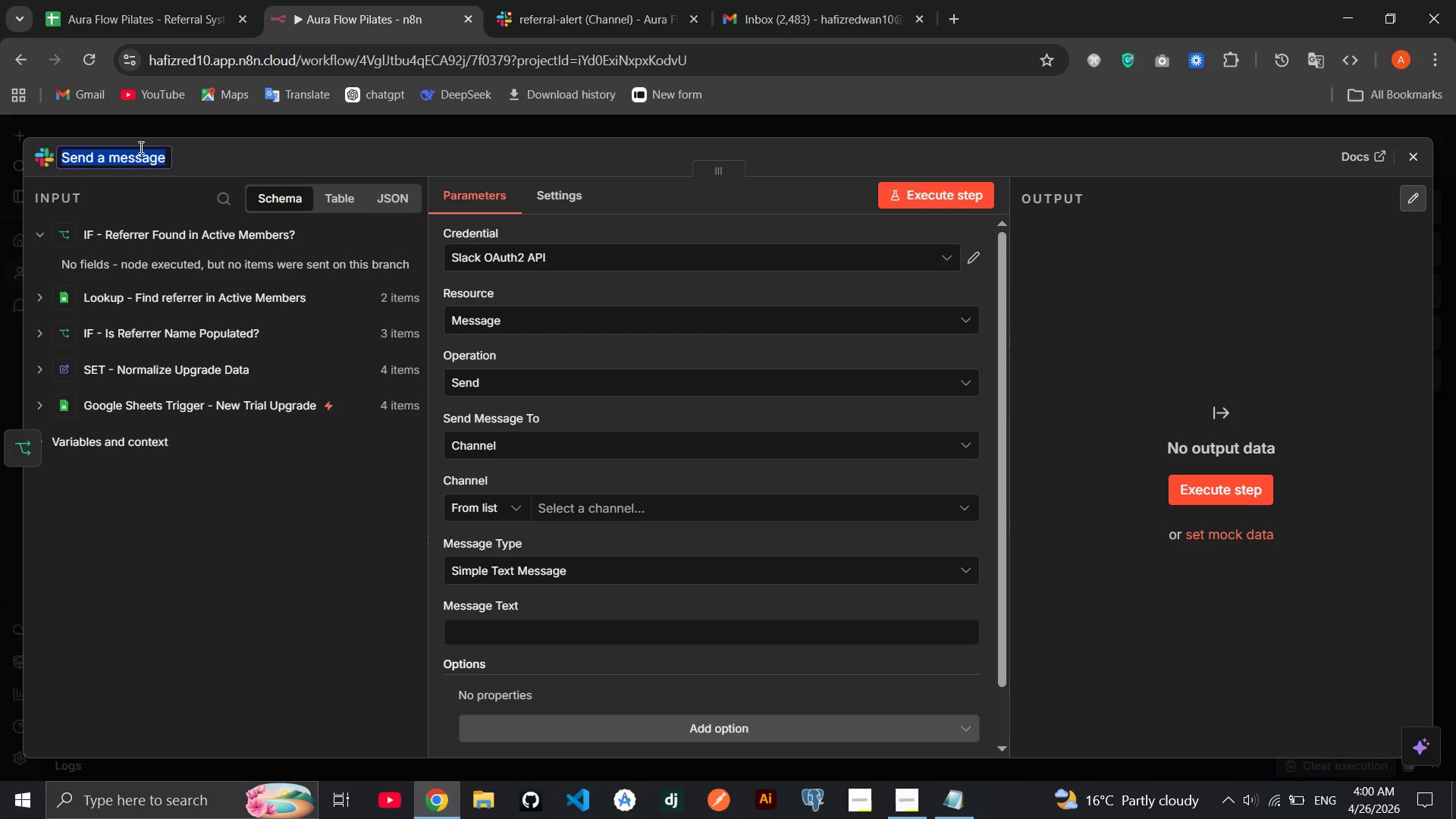 
type(Slck)
key(Backspace)
key(Backspace)
type(ack - Unmarched Referre)
 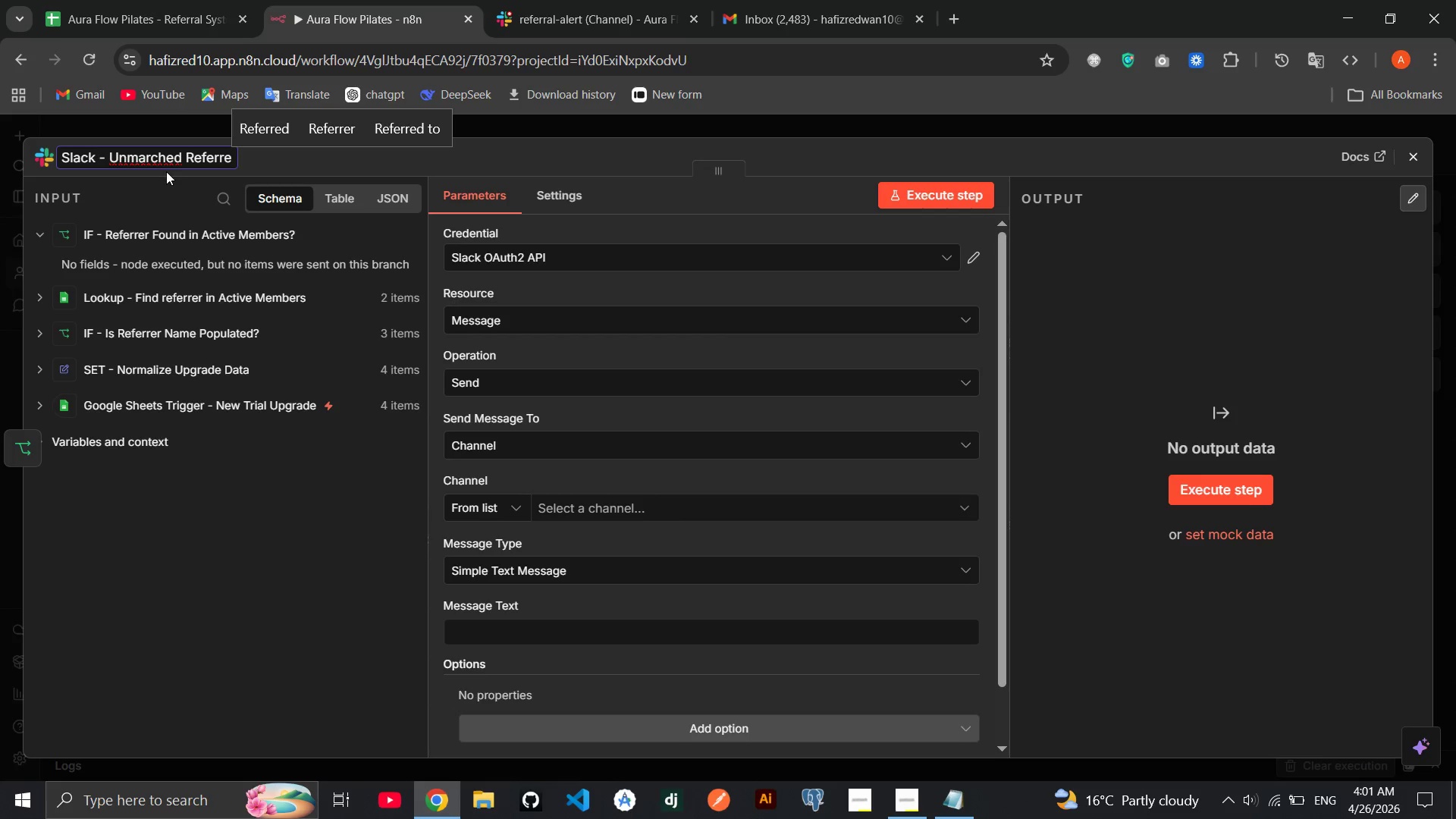 
wait(5.24)
 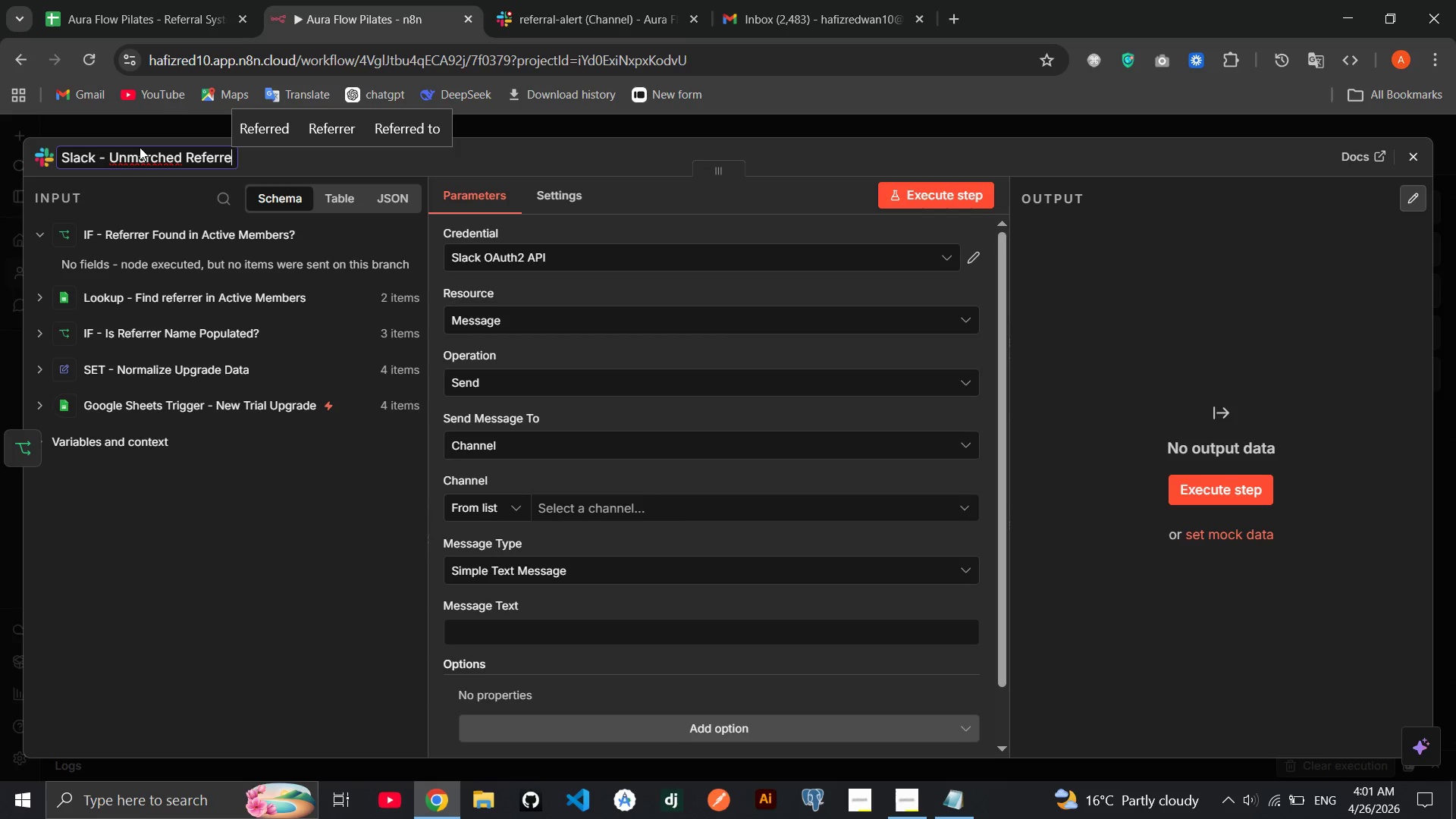 
left_click([154, 156])
 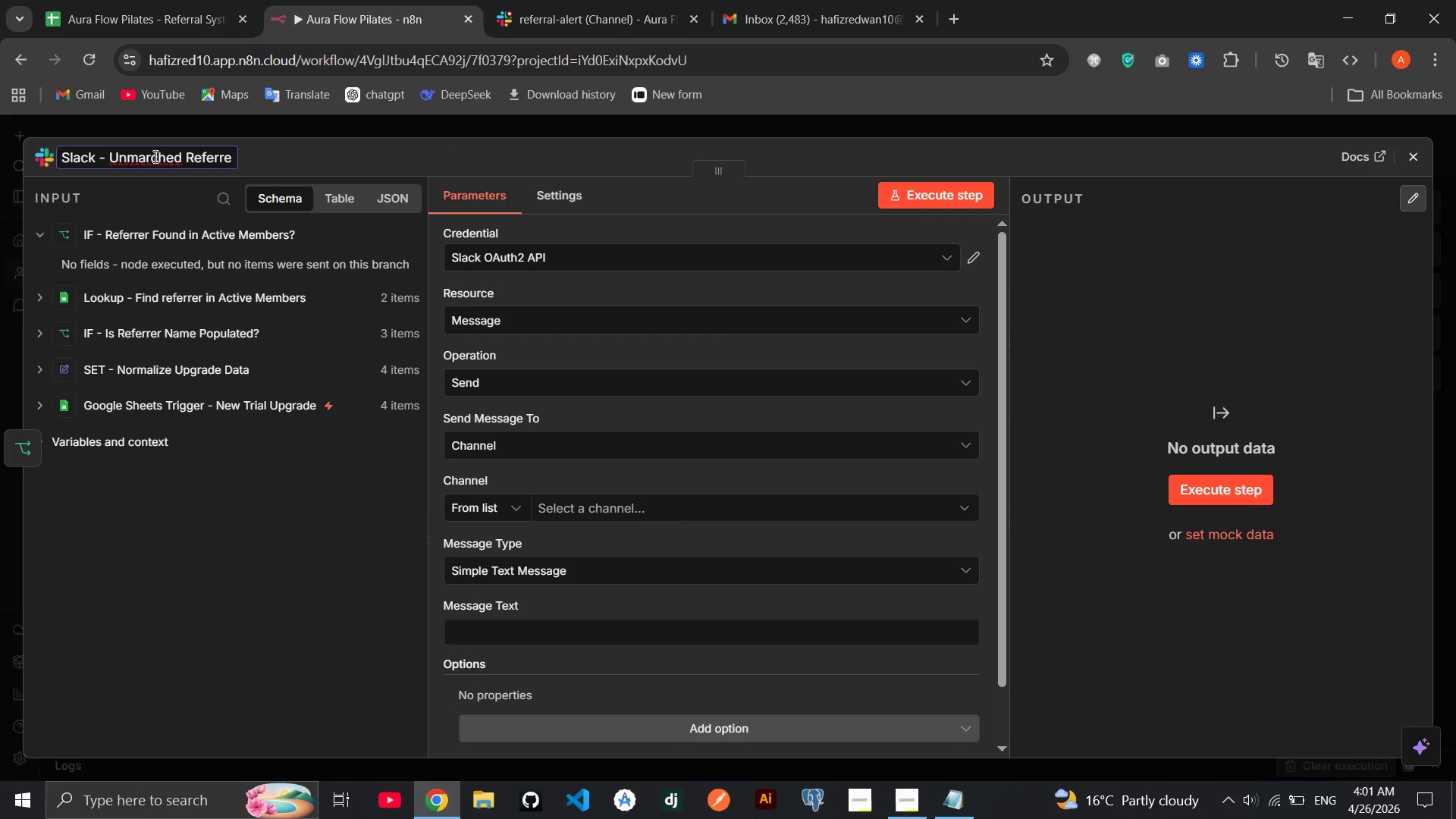 
key(Backspace)
 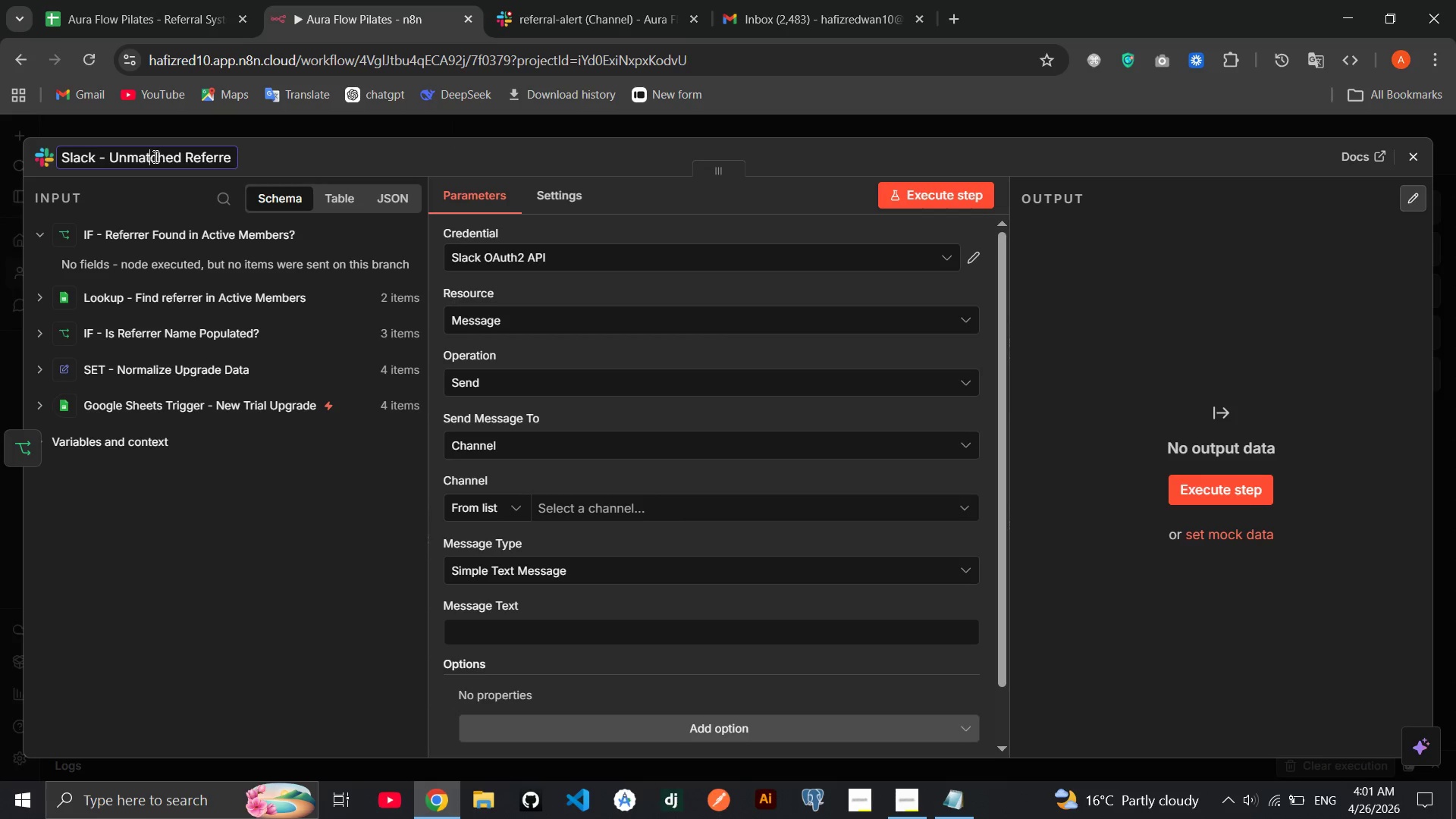 
key(T)
 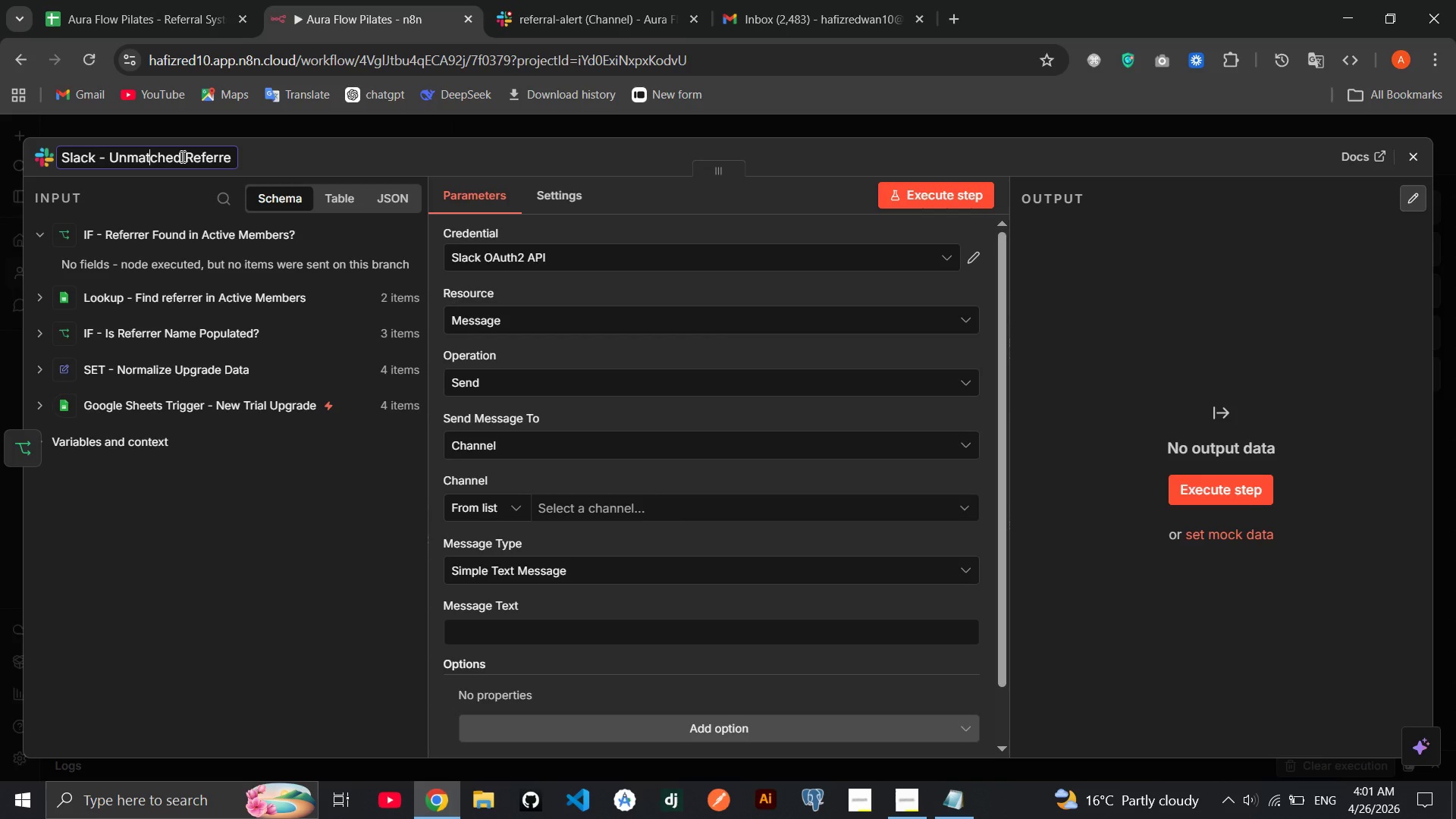 
key(Tab)
 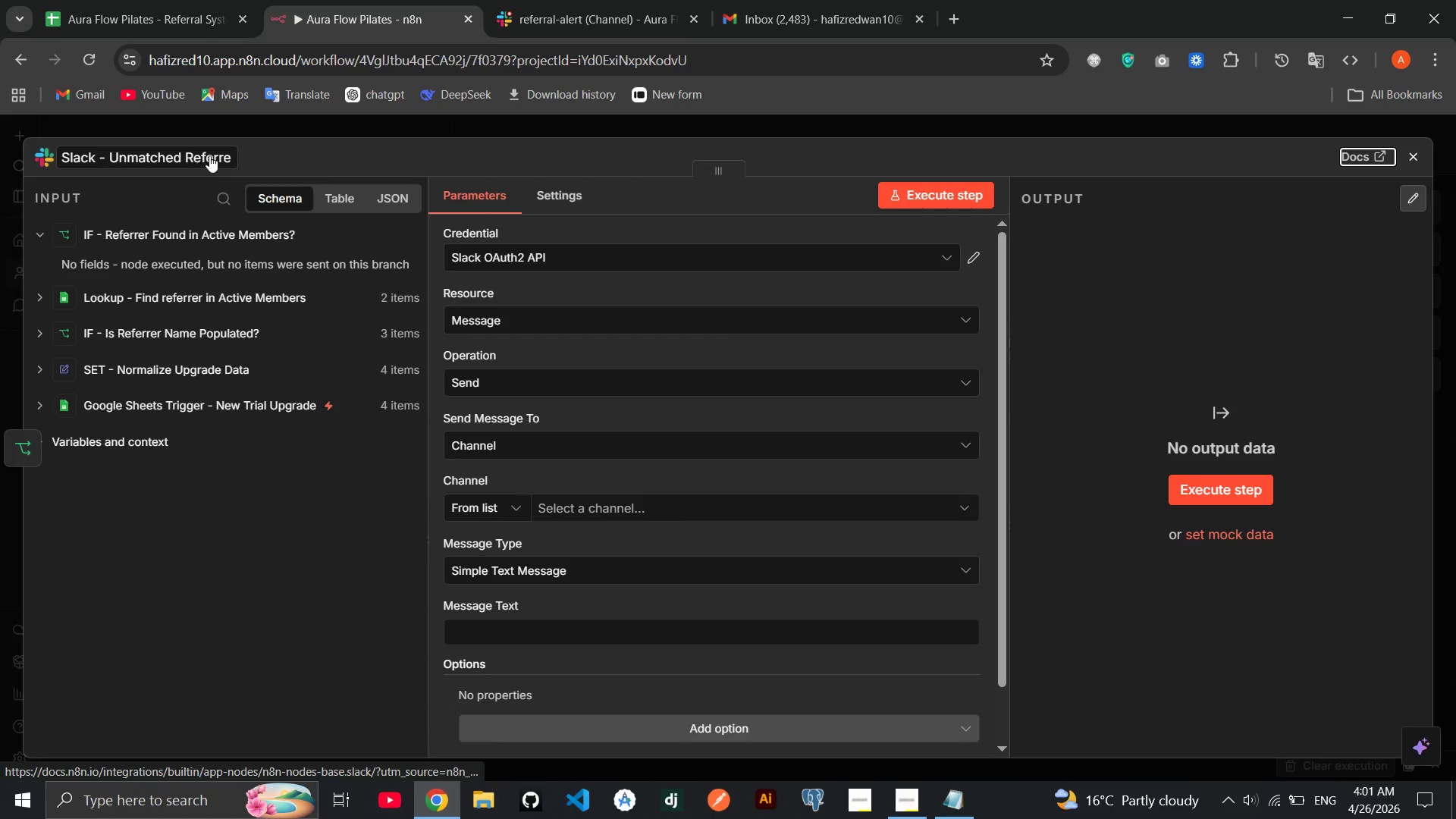 
left_click([210, 155])
 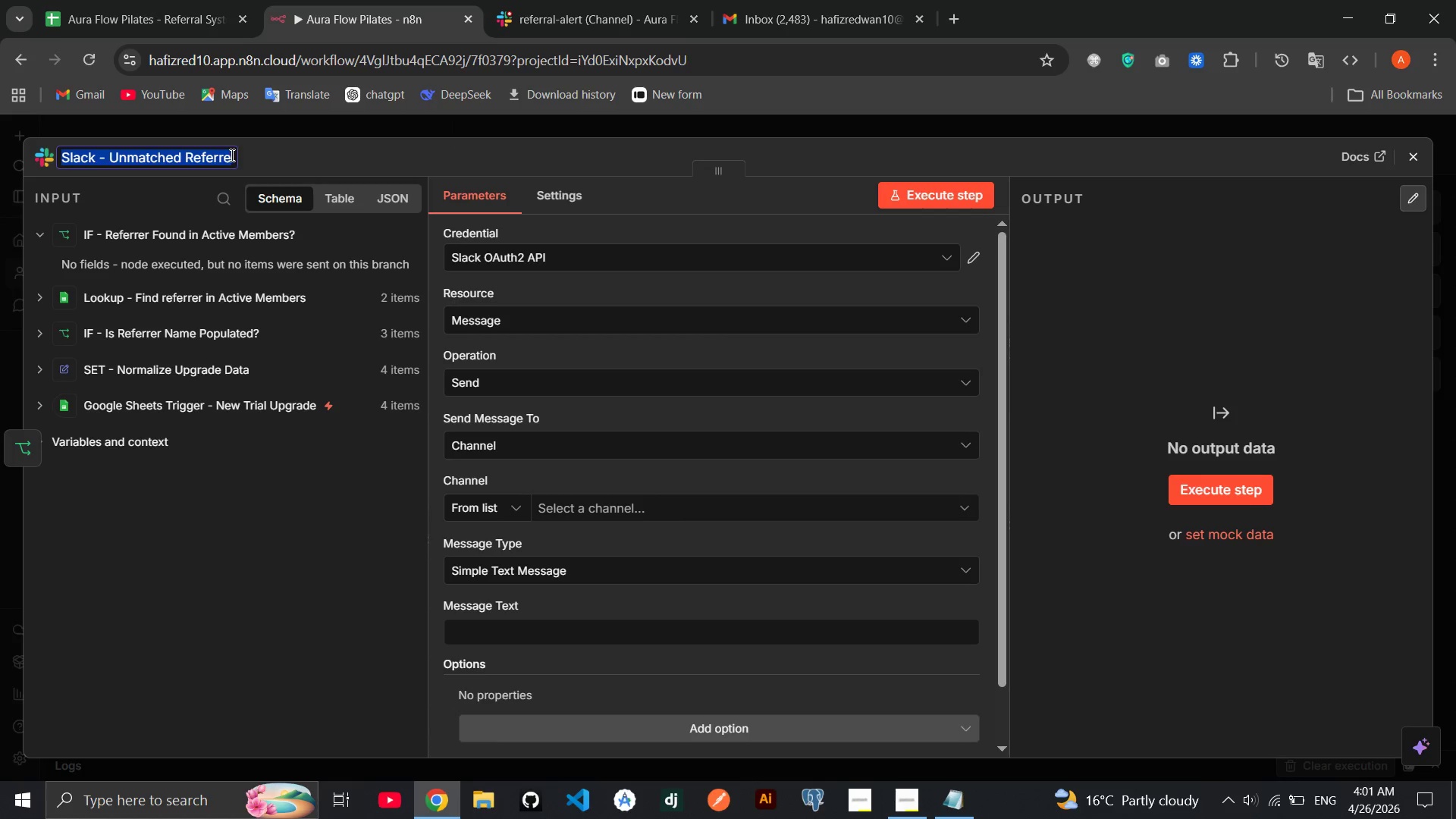 
left_click([231, 155])
 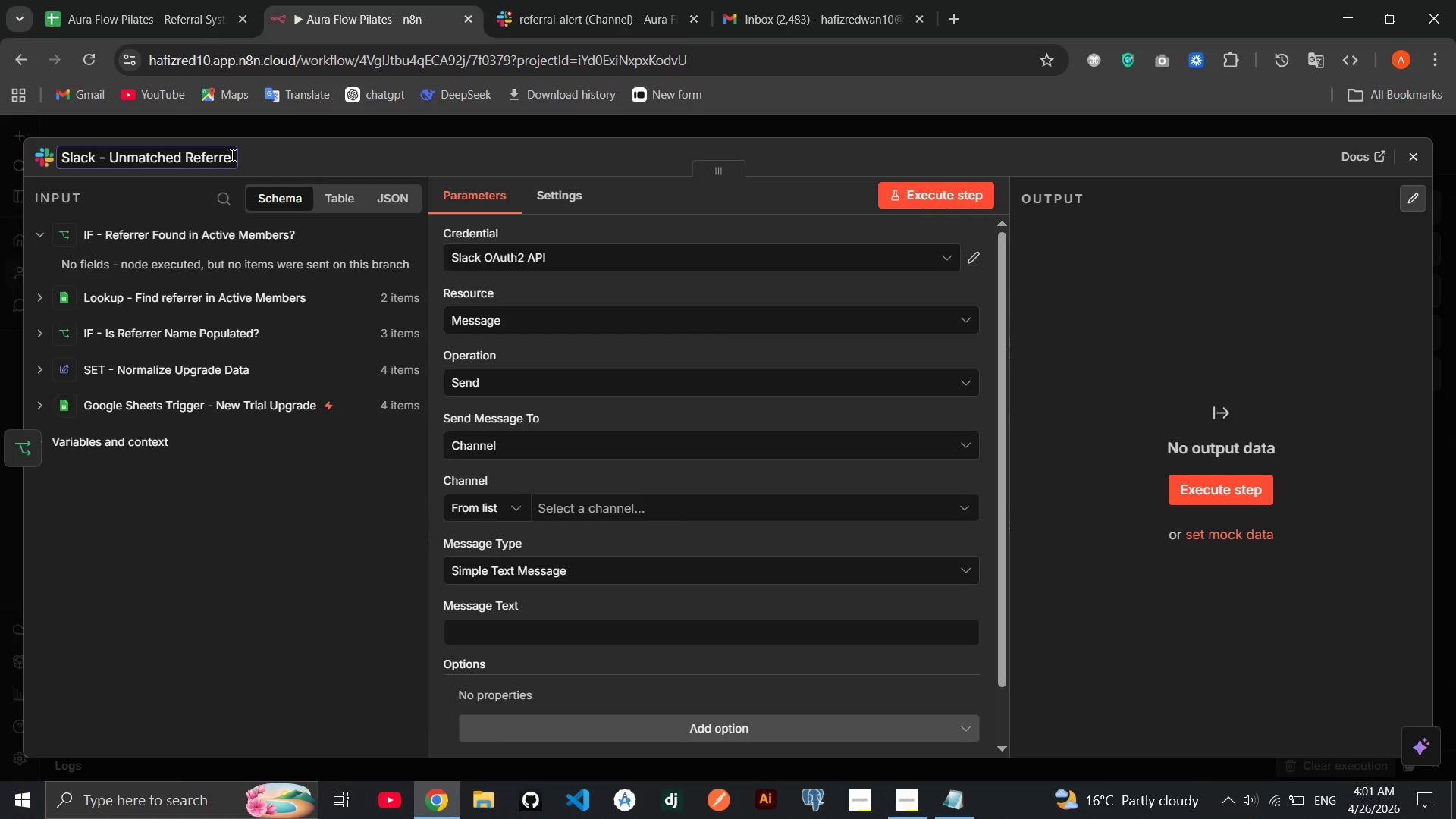 
type(r, Notify Founder)
 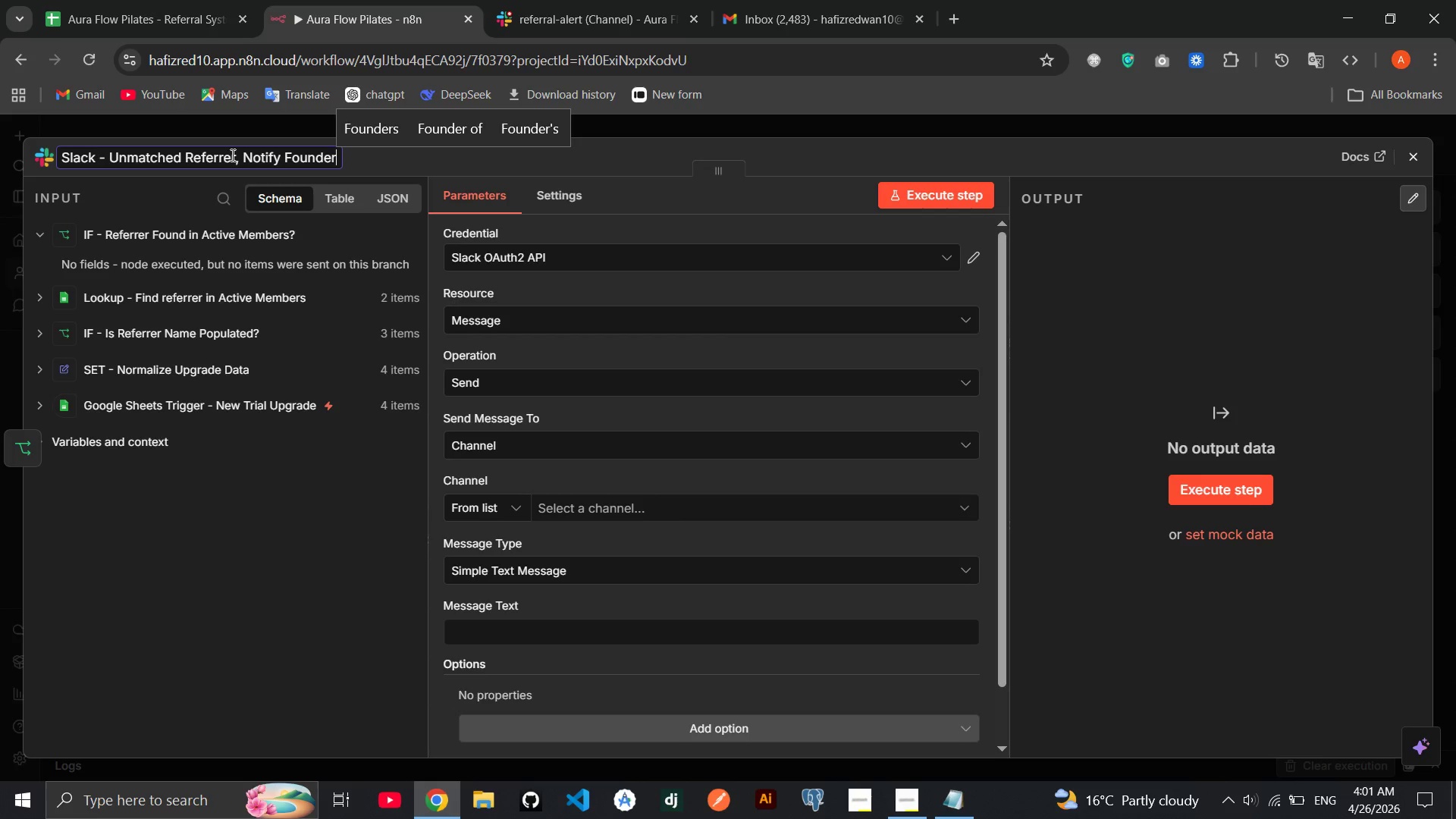 
key(Enter)
 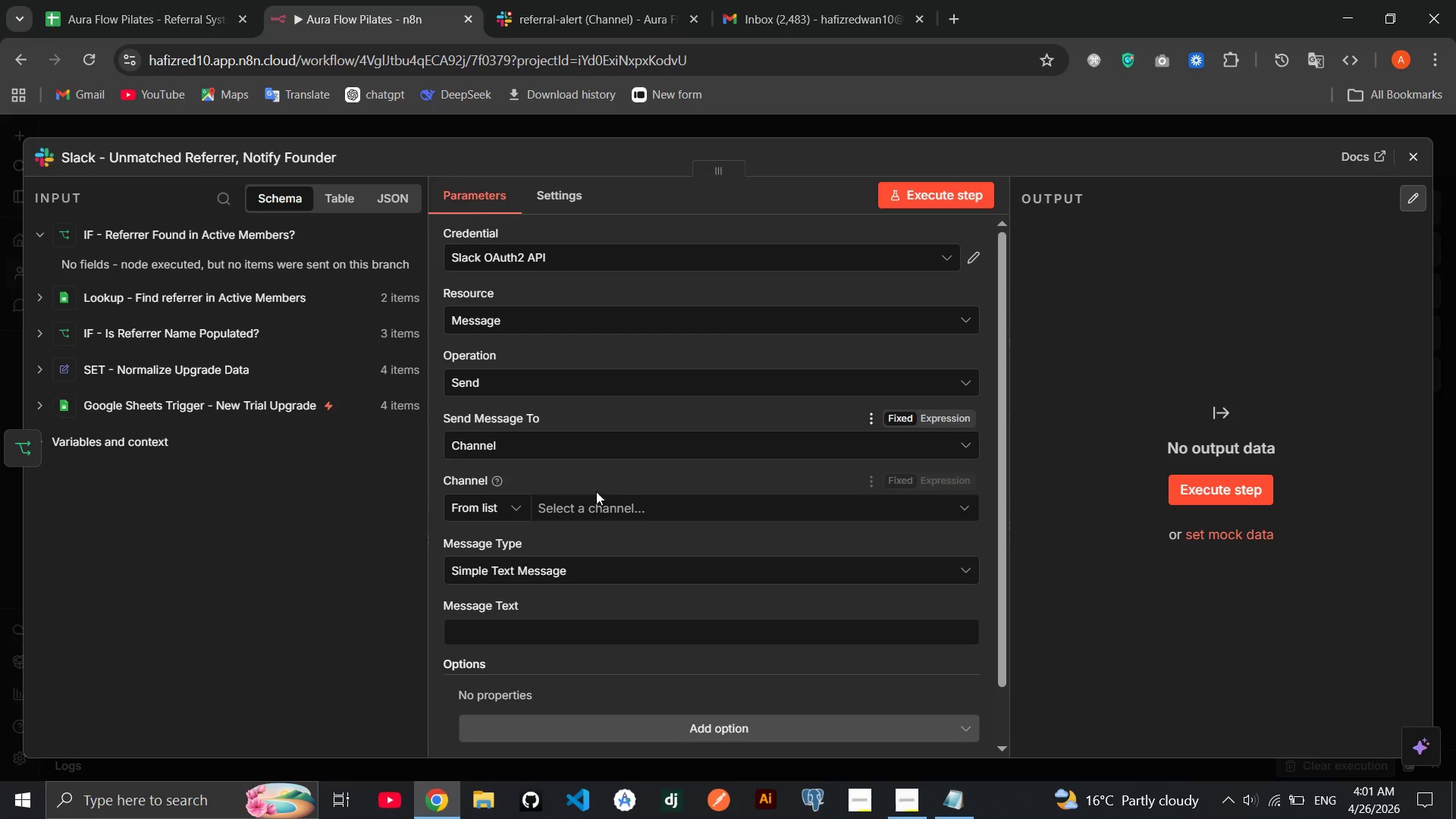 
left_click([596, 501])
 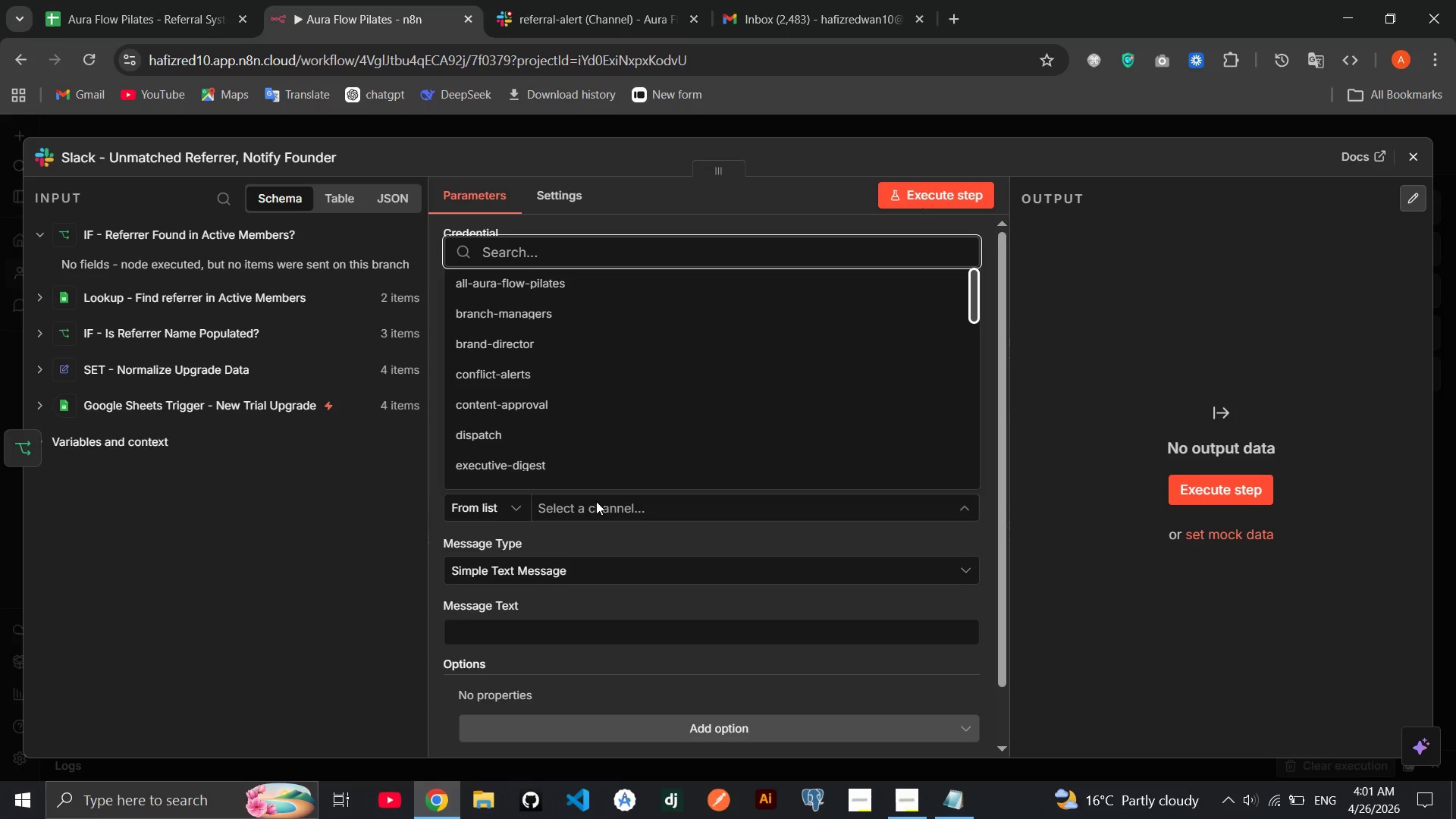 
wait(8.16)
 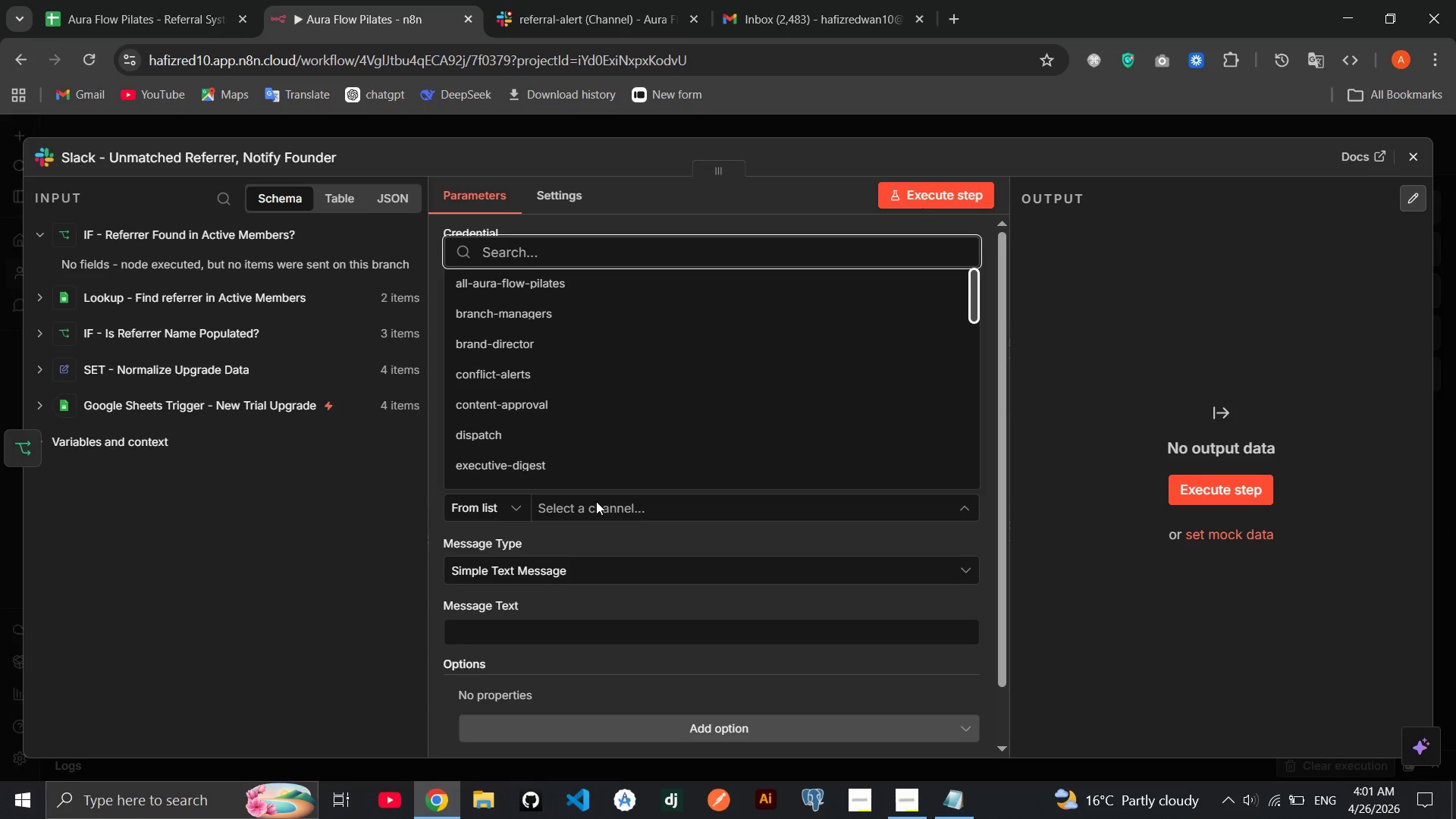 
left_click([565, 413])
 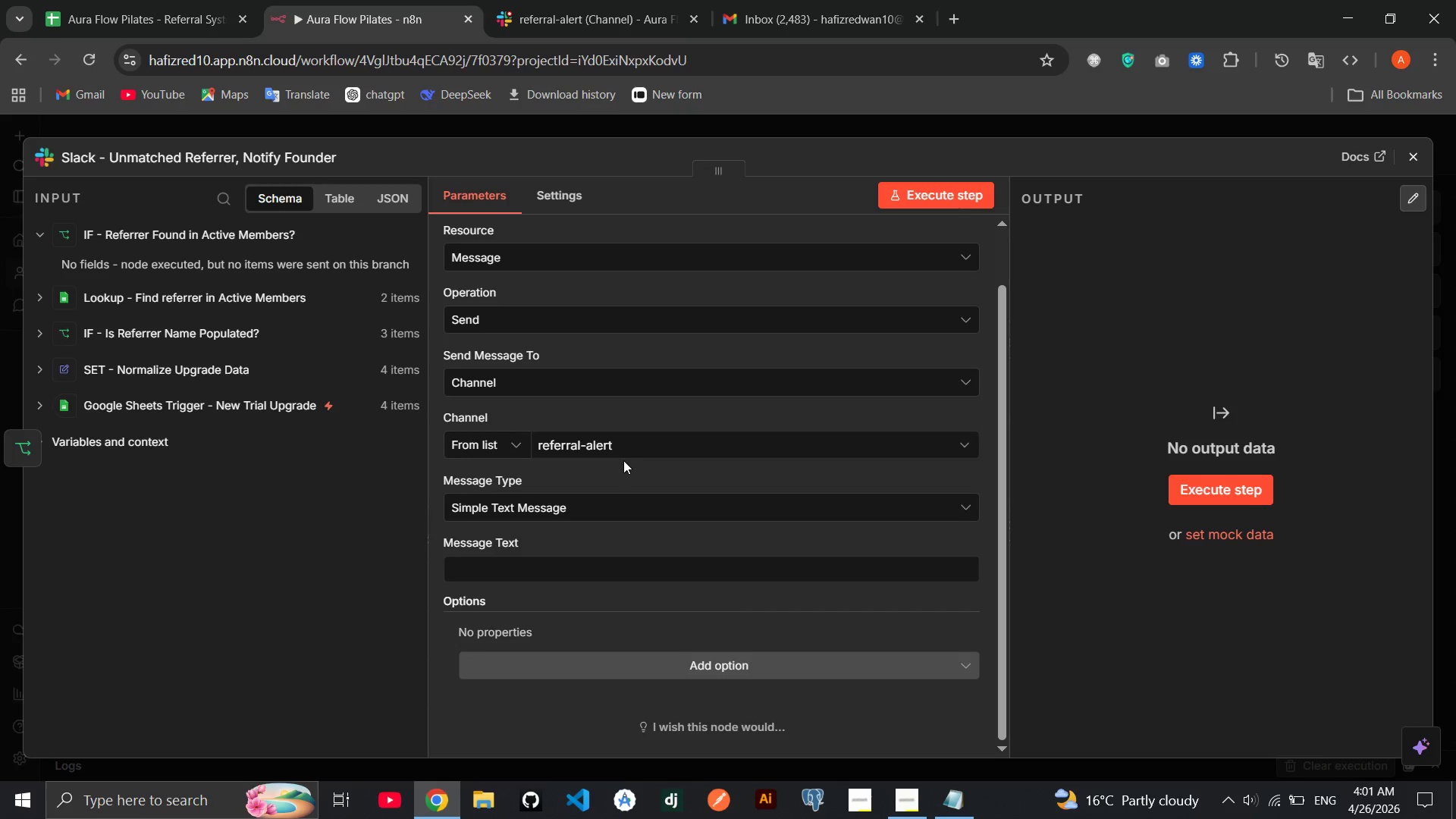 
wait(6.31)
 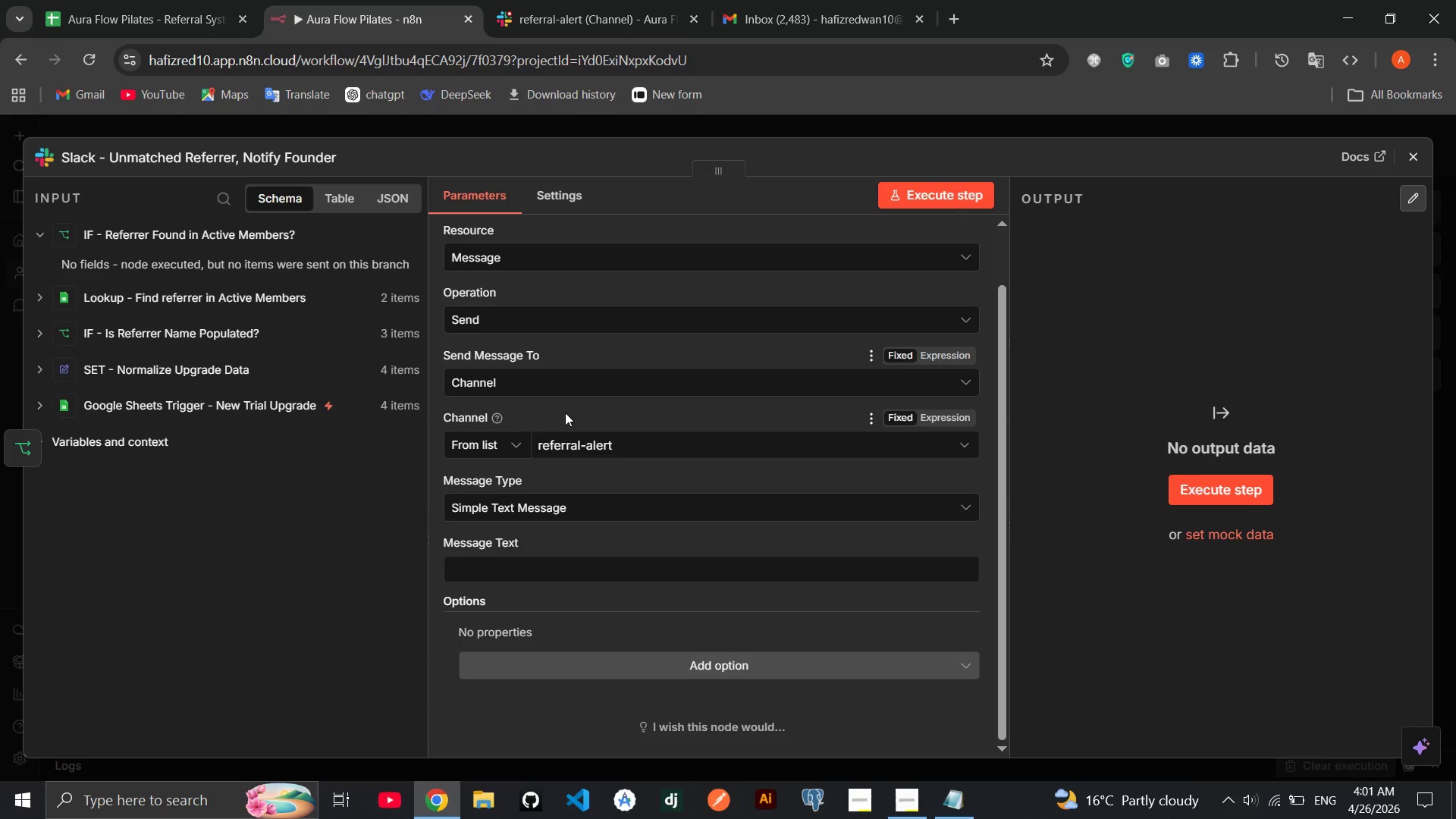 
left_click([949, 536])
 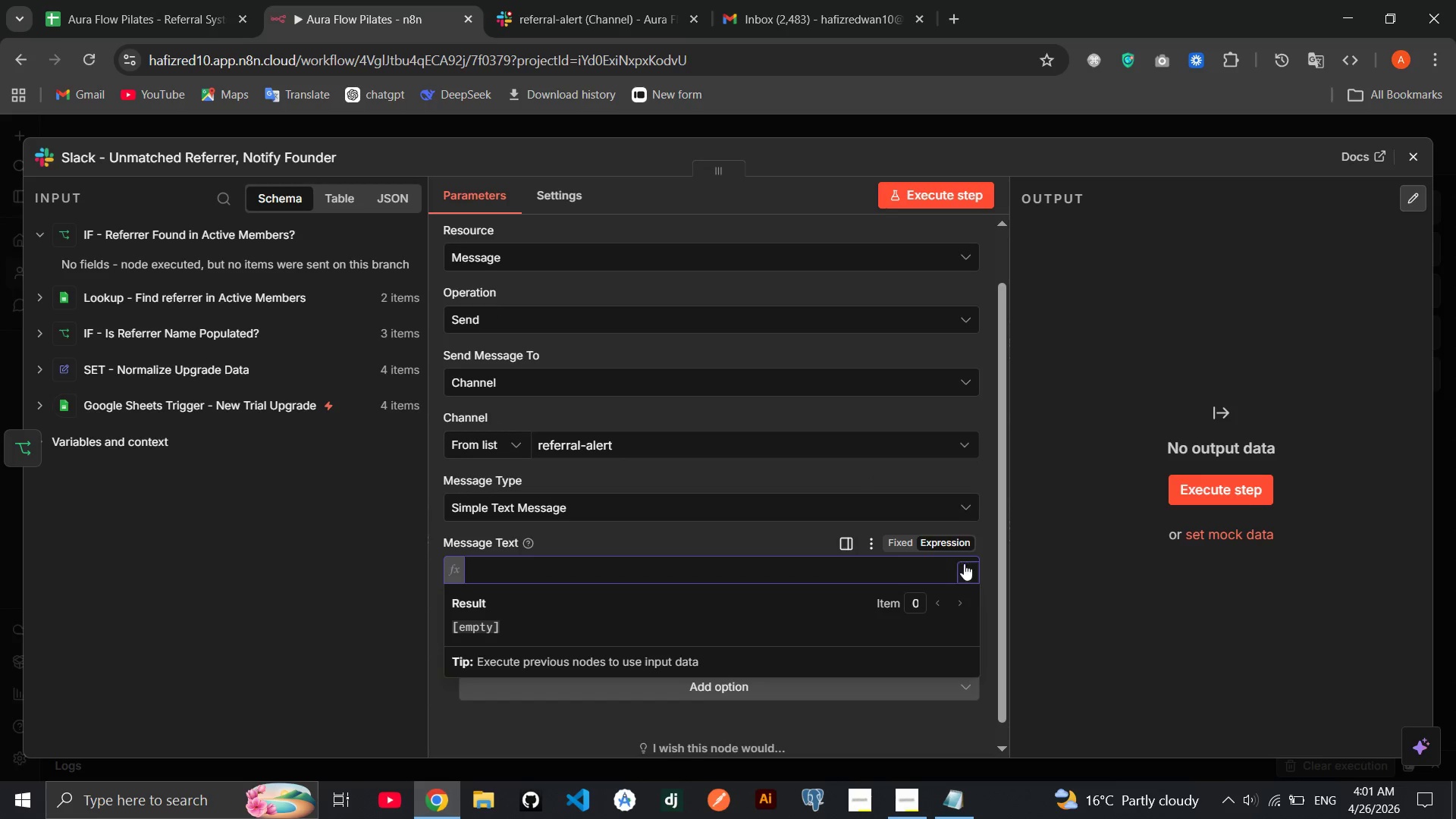 
left_click([964, 567])
 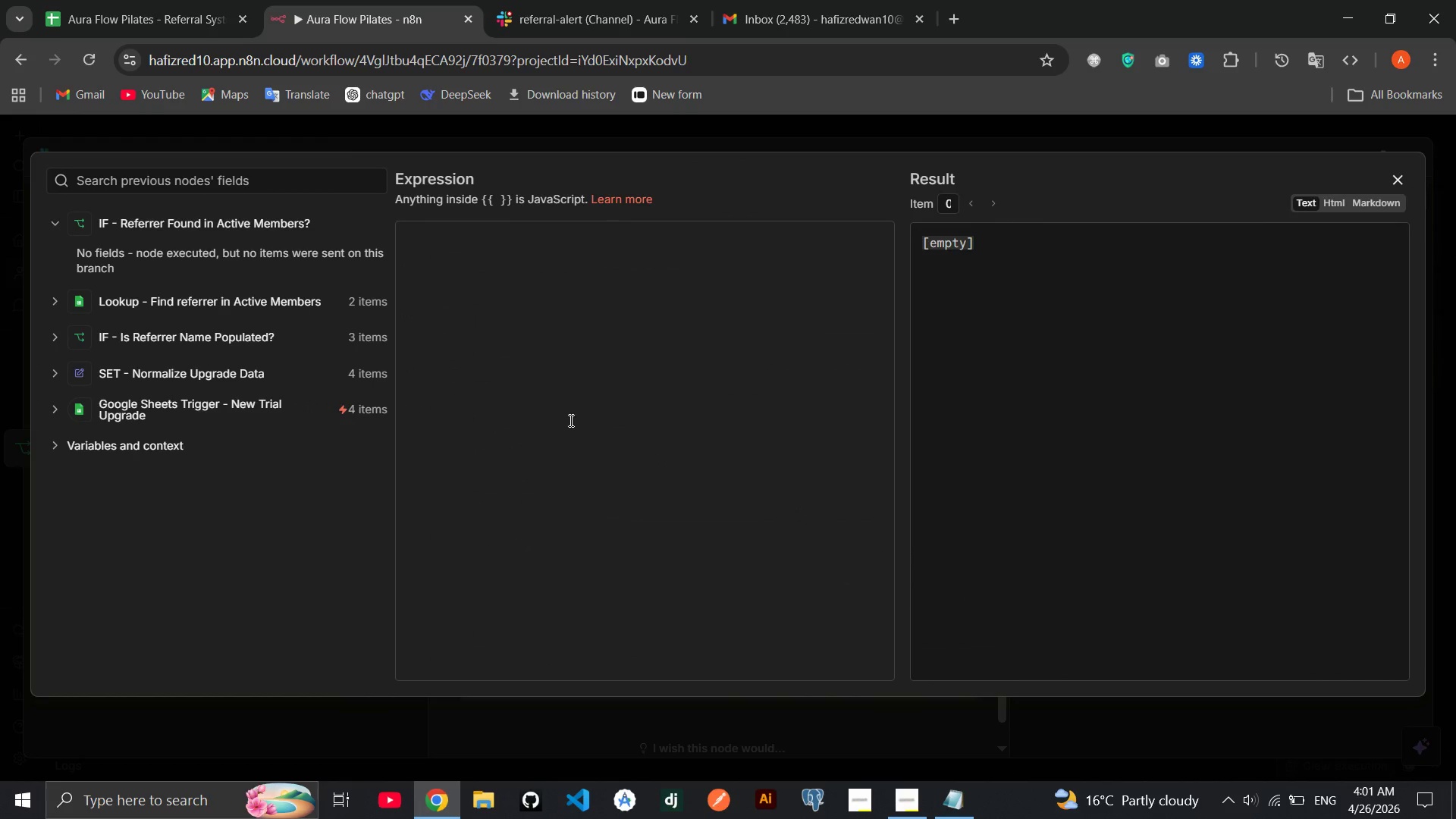 
left_click([570, 420])
 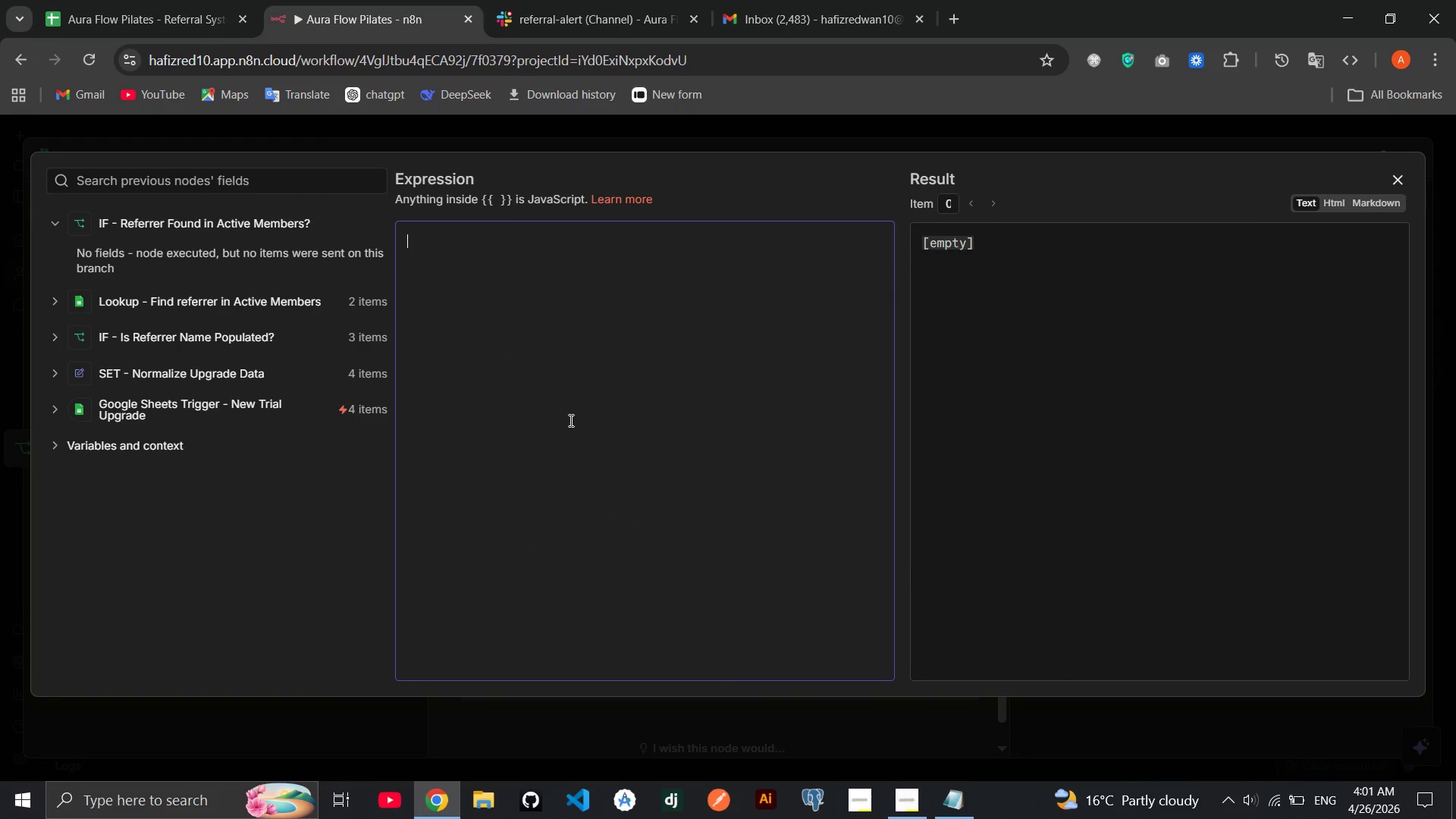 
key(Meta+MetaLeft)
 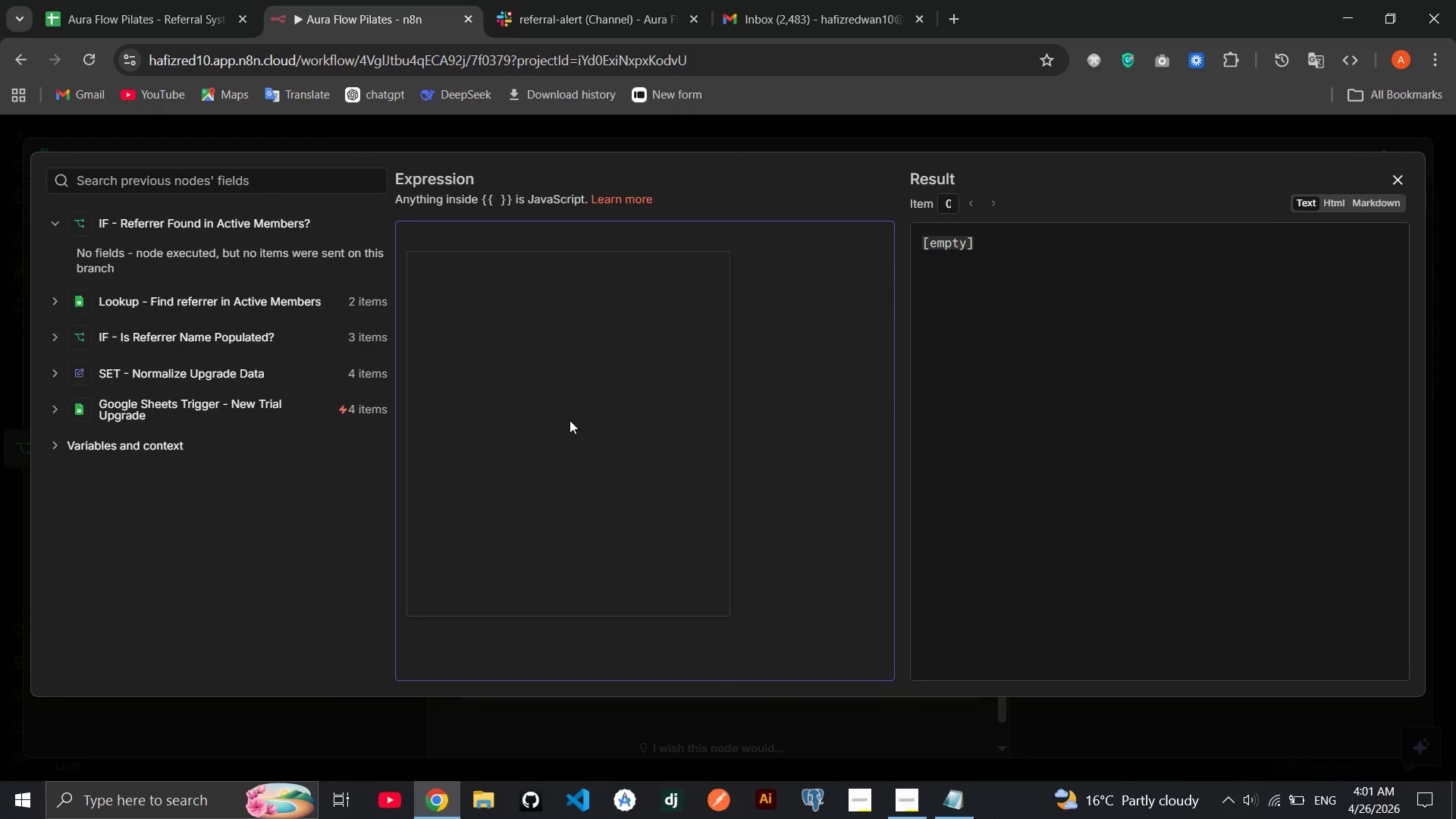 
key(Meta+Period)
 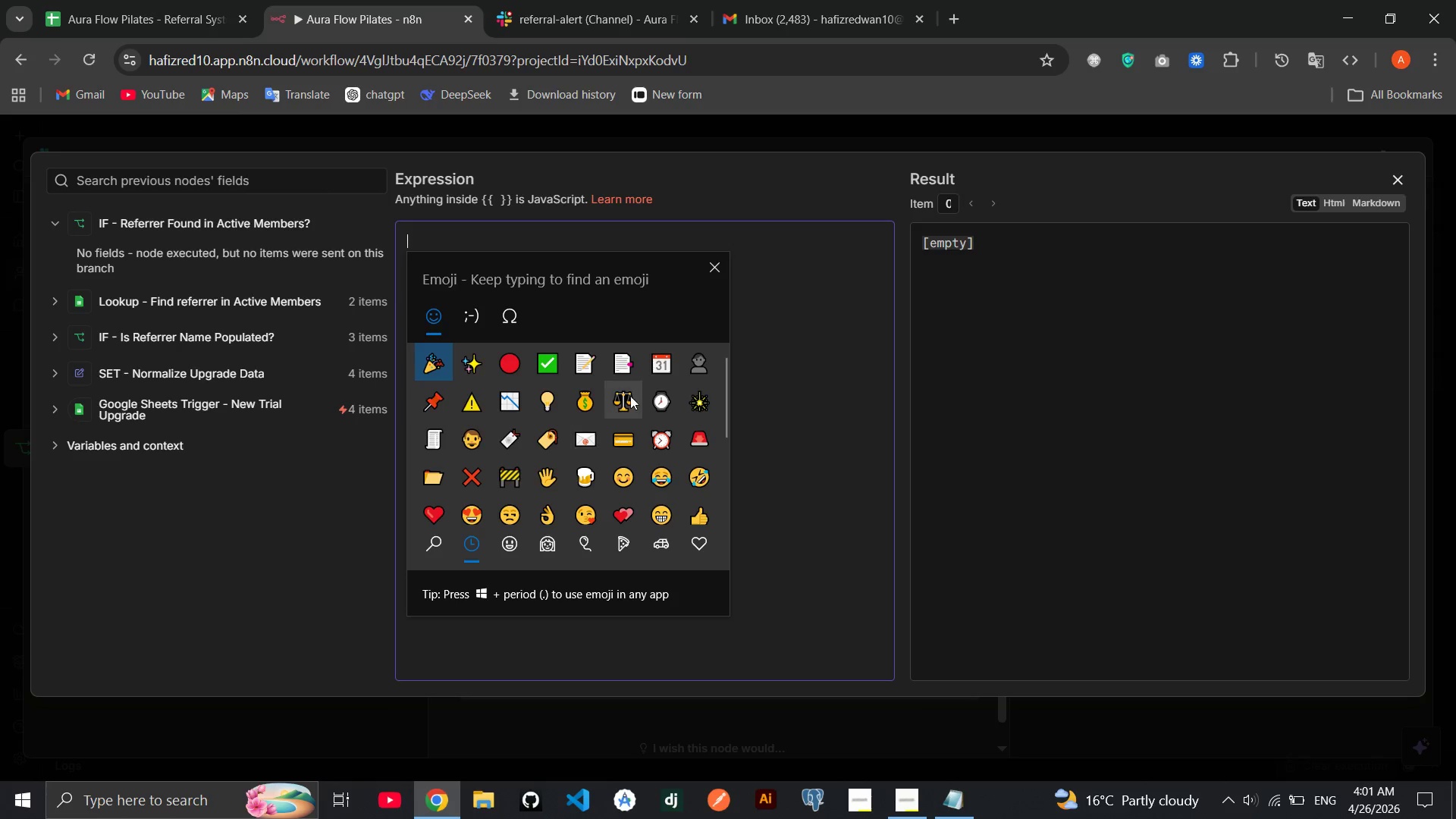 
left_click([714, 353])
 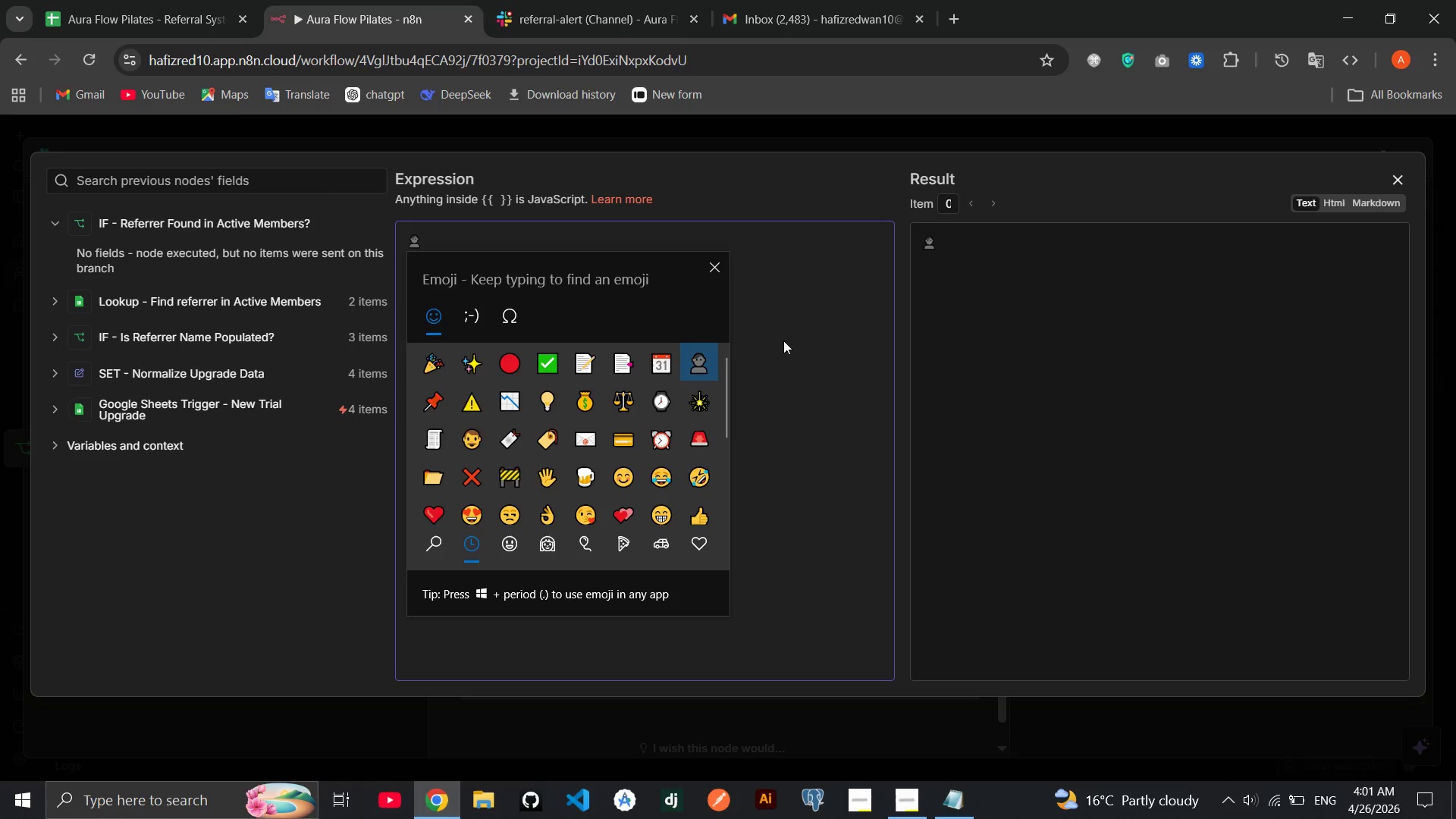 
left_click([785, 340])
 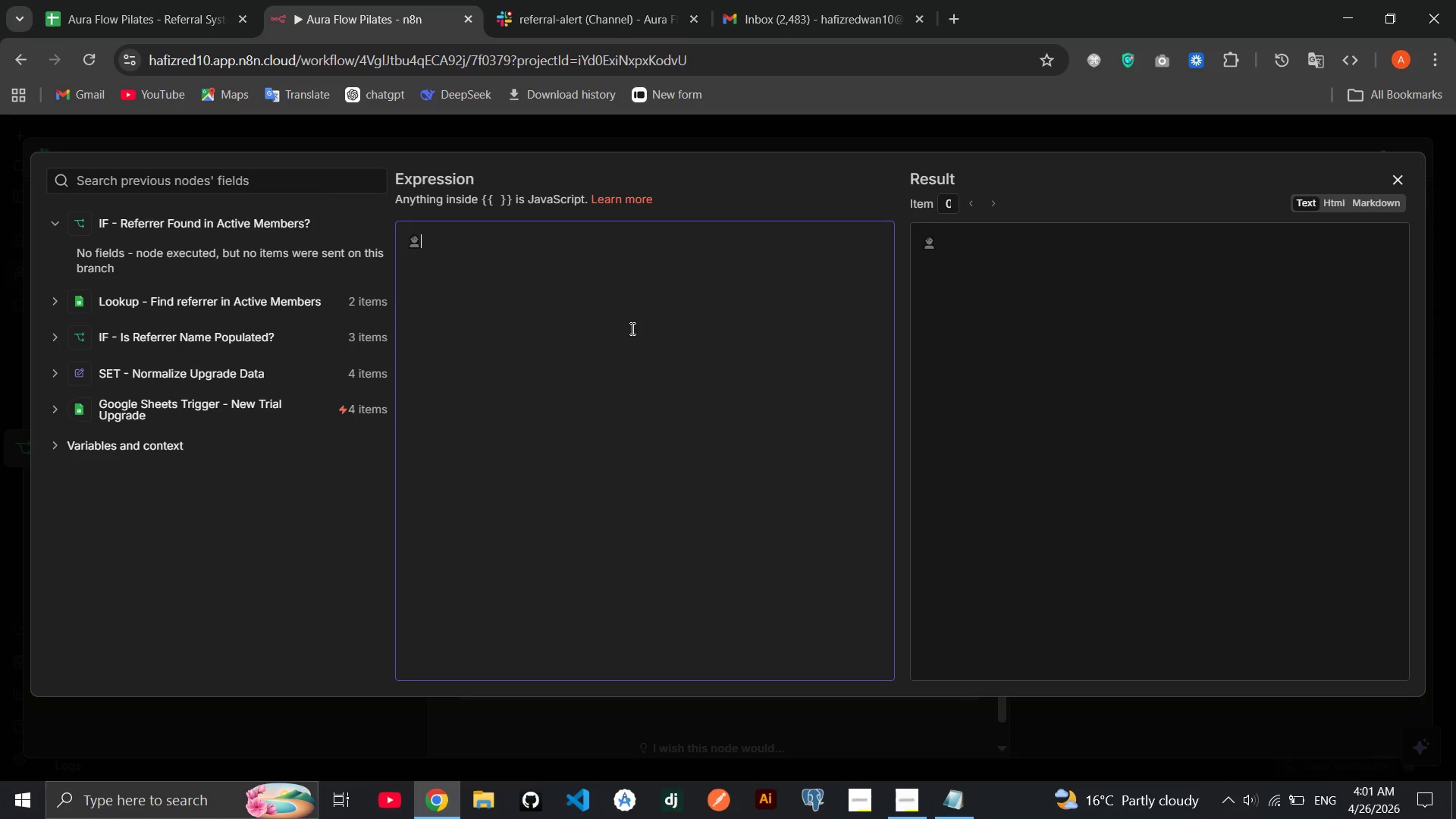 
type( **)
 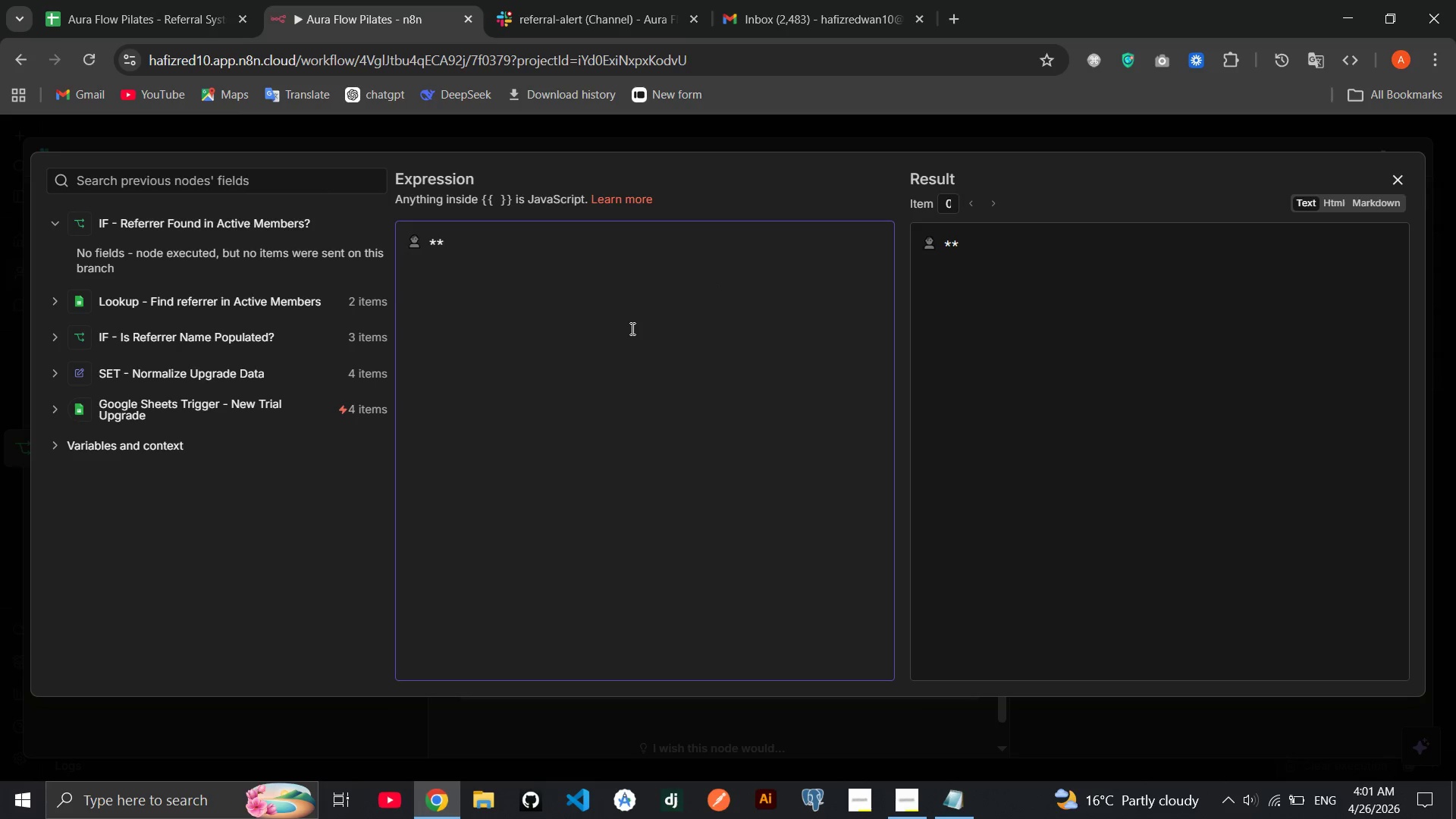 
key(ArrowLeft)
 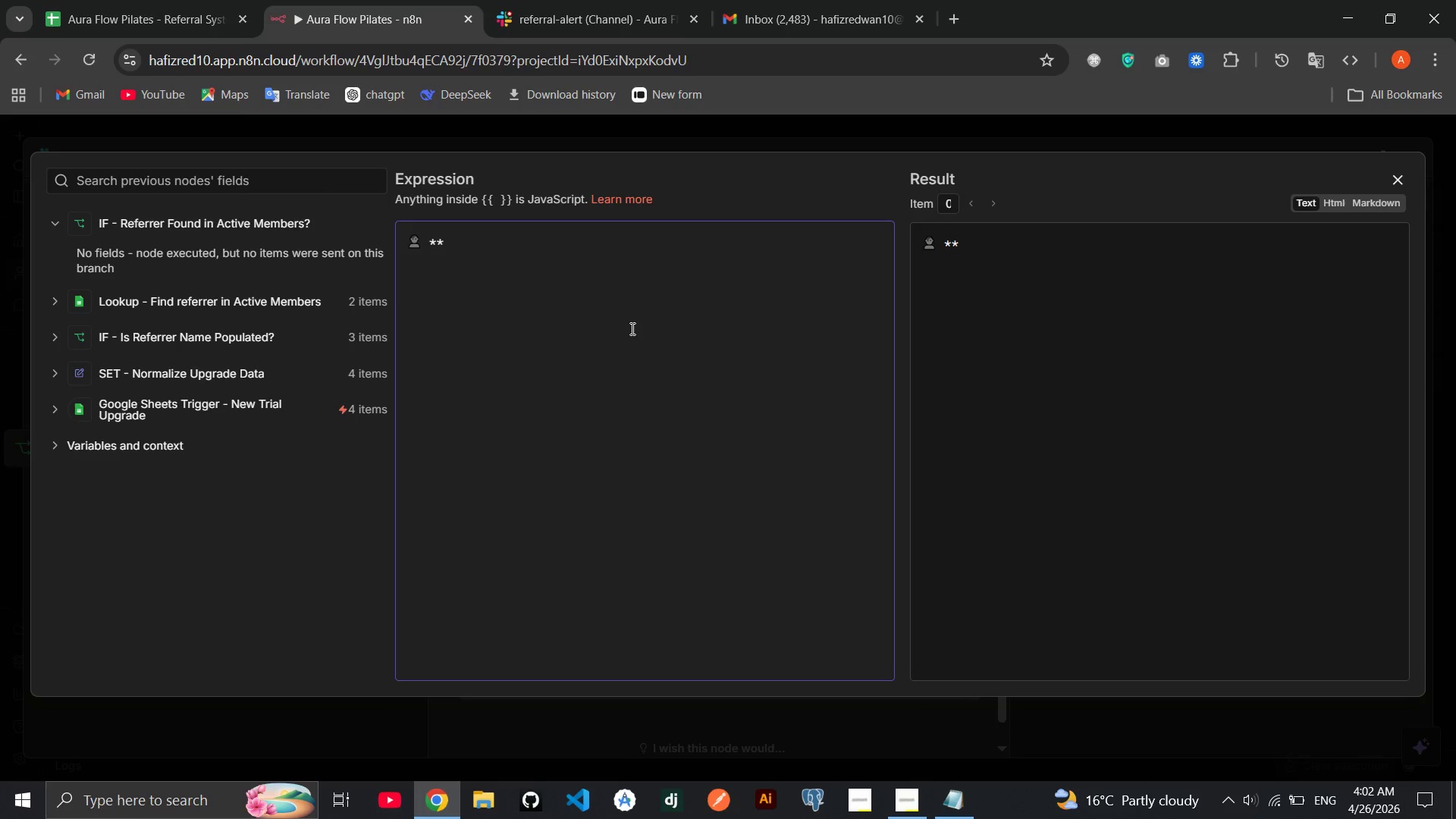 
wait(11.89)
 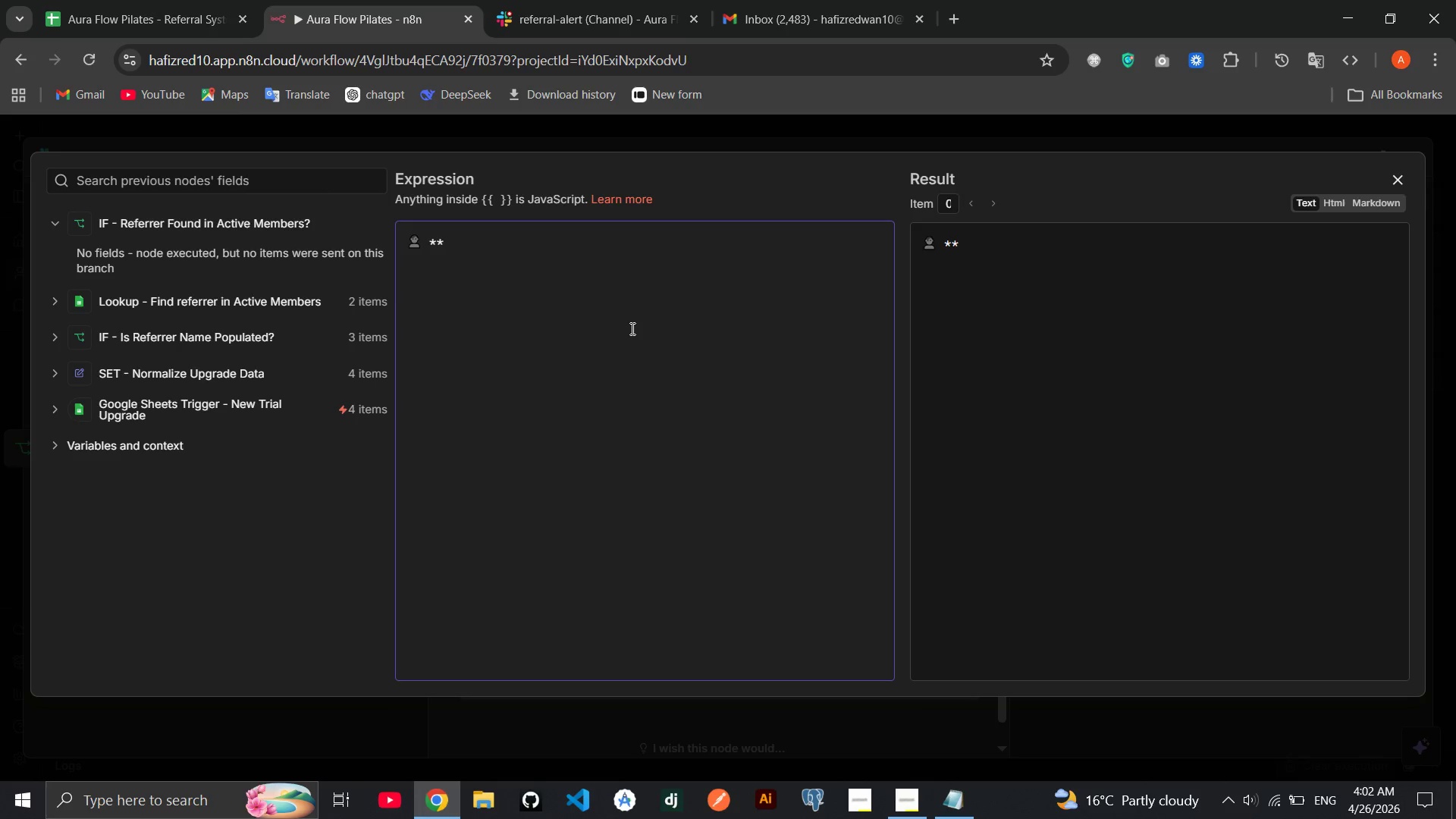 
key(Backspace)
 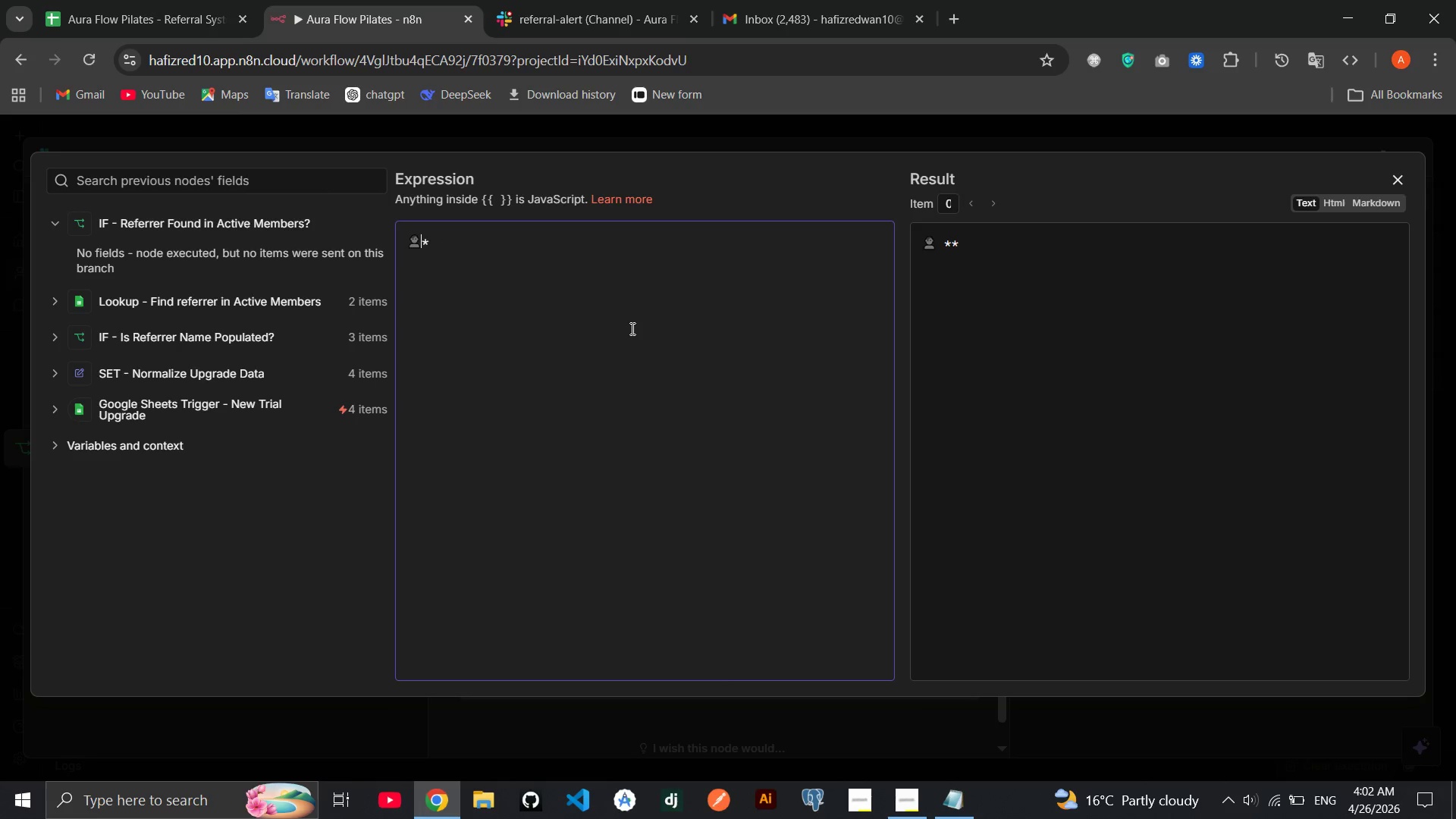 
key(Backspace)
 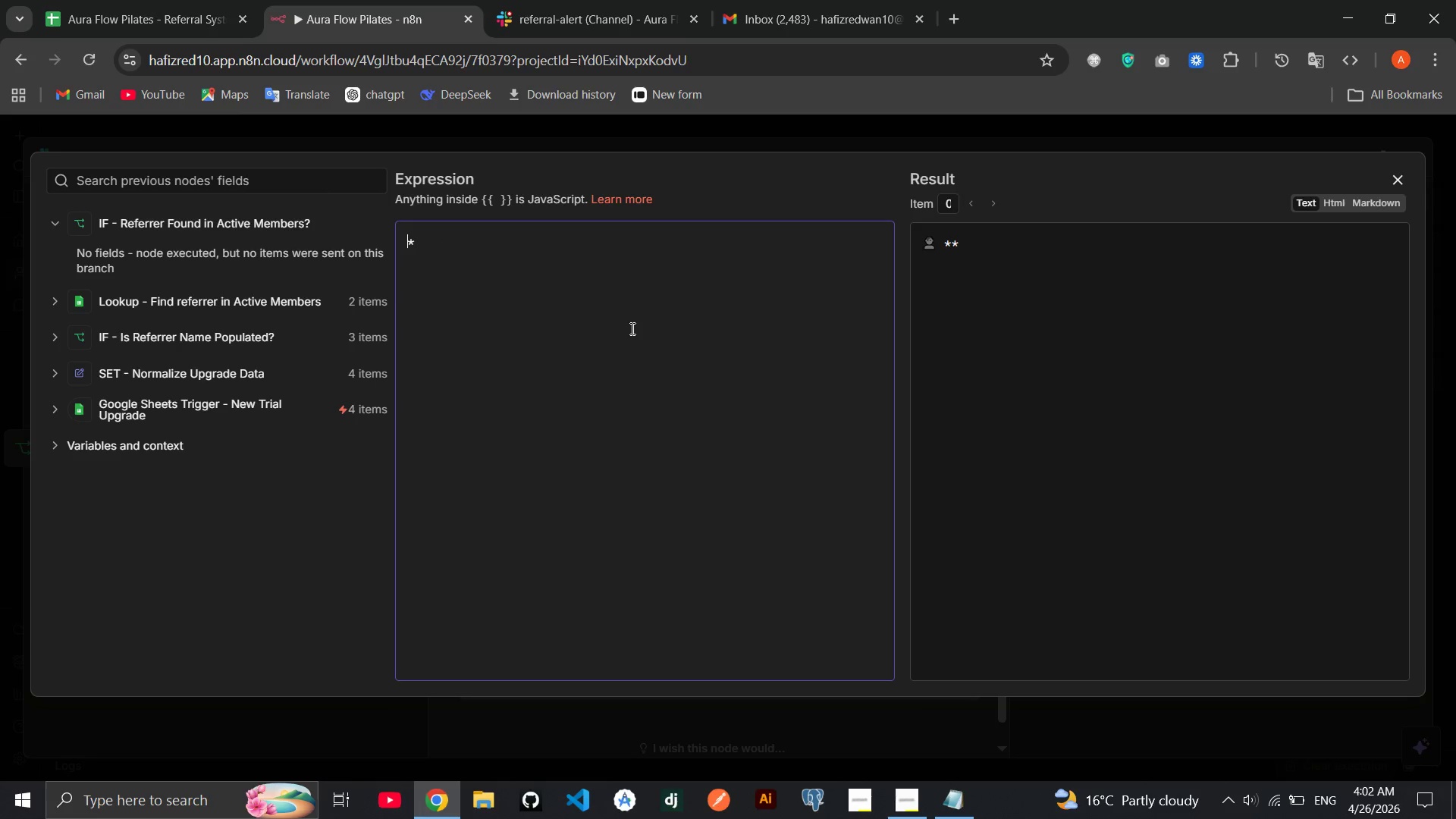 
key(Backspace)
 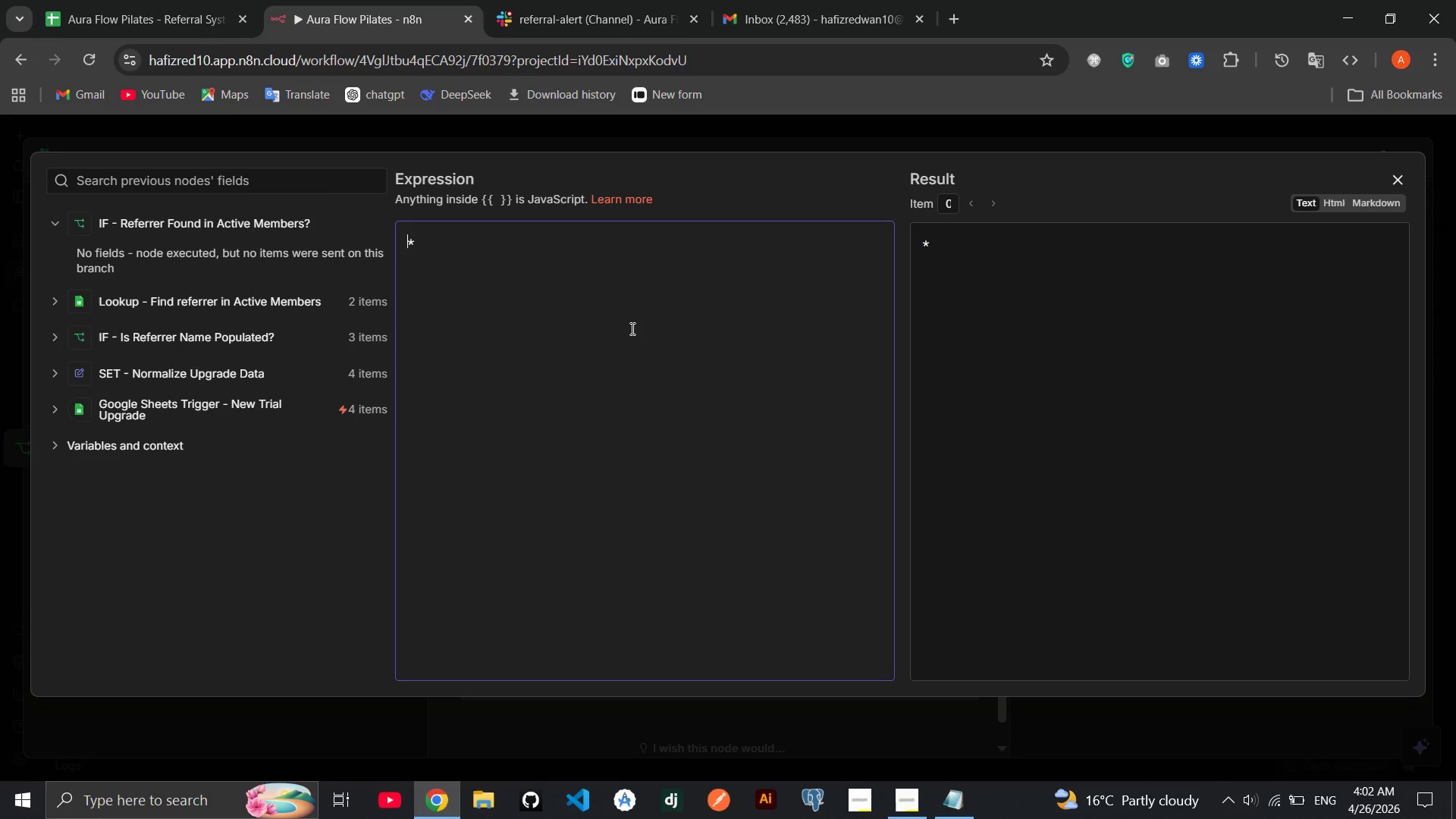 
key(ArrowRight)
 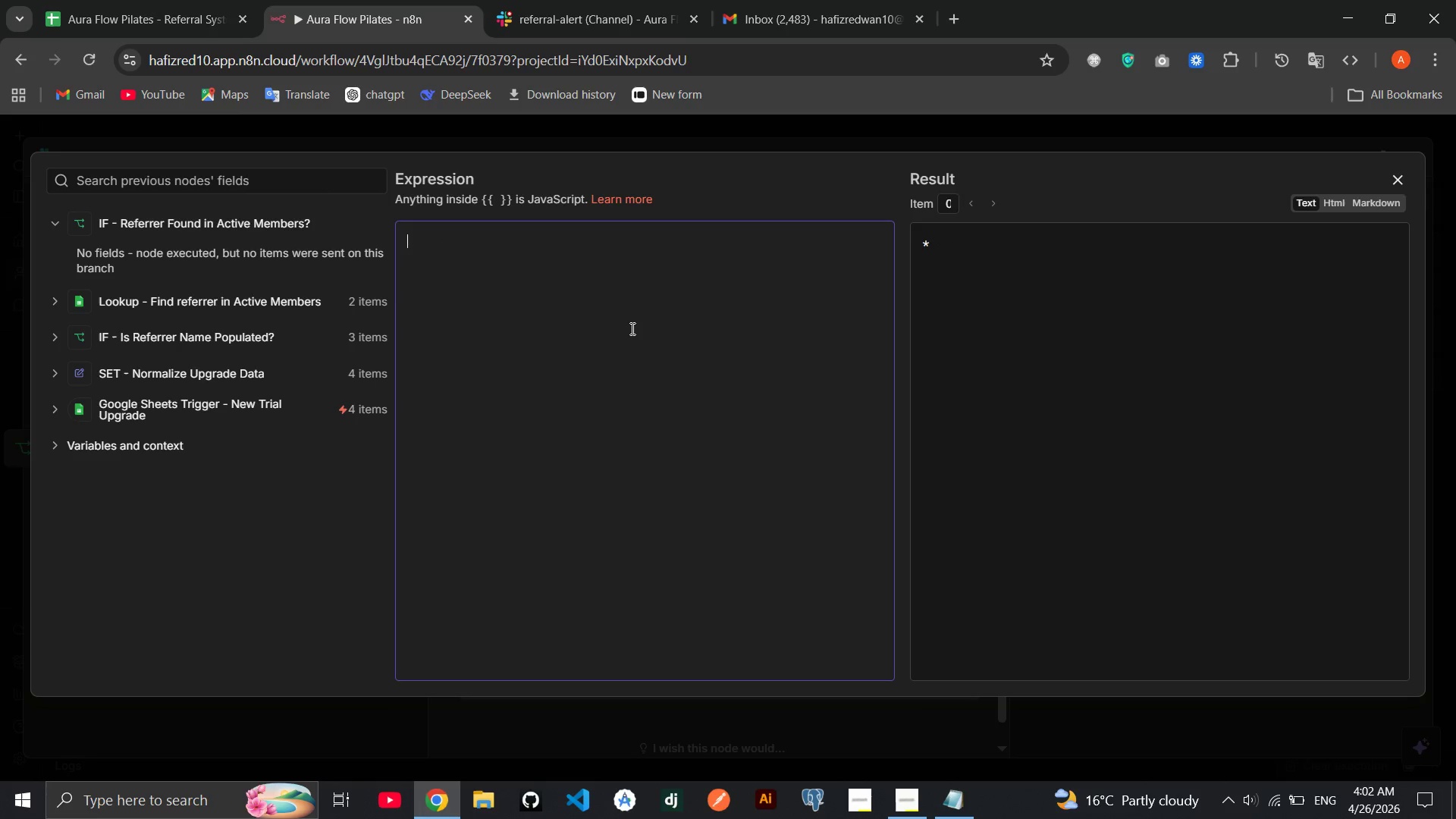 
key(Backspace)
 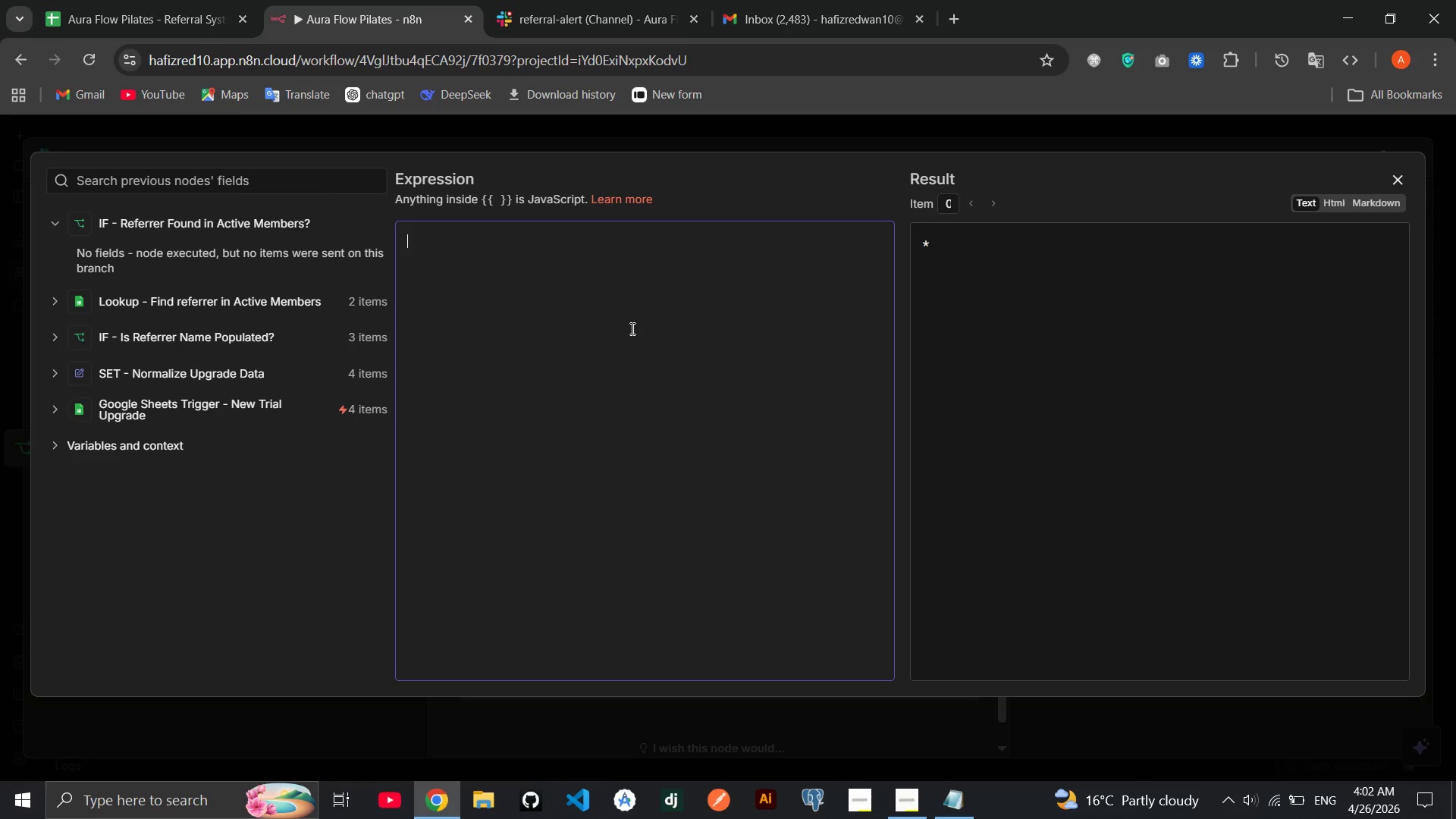 
key(Backspace)
 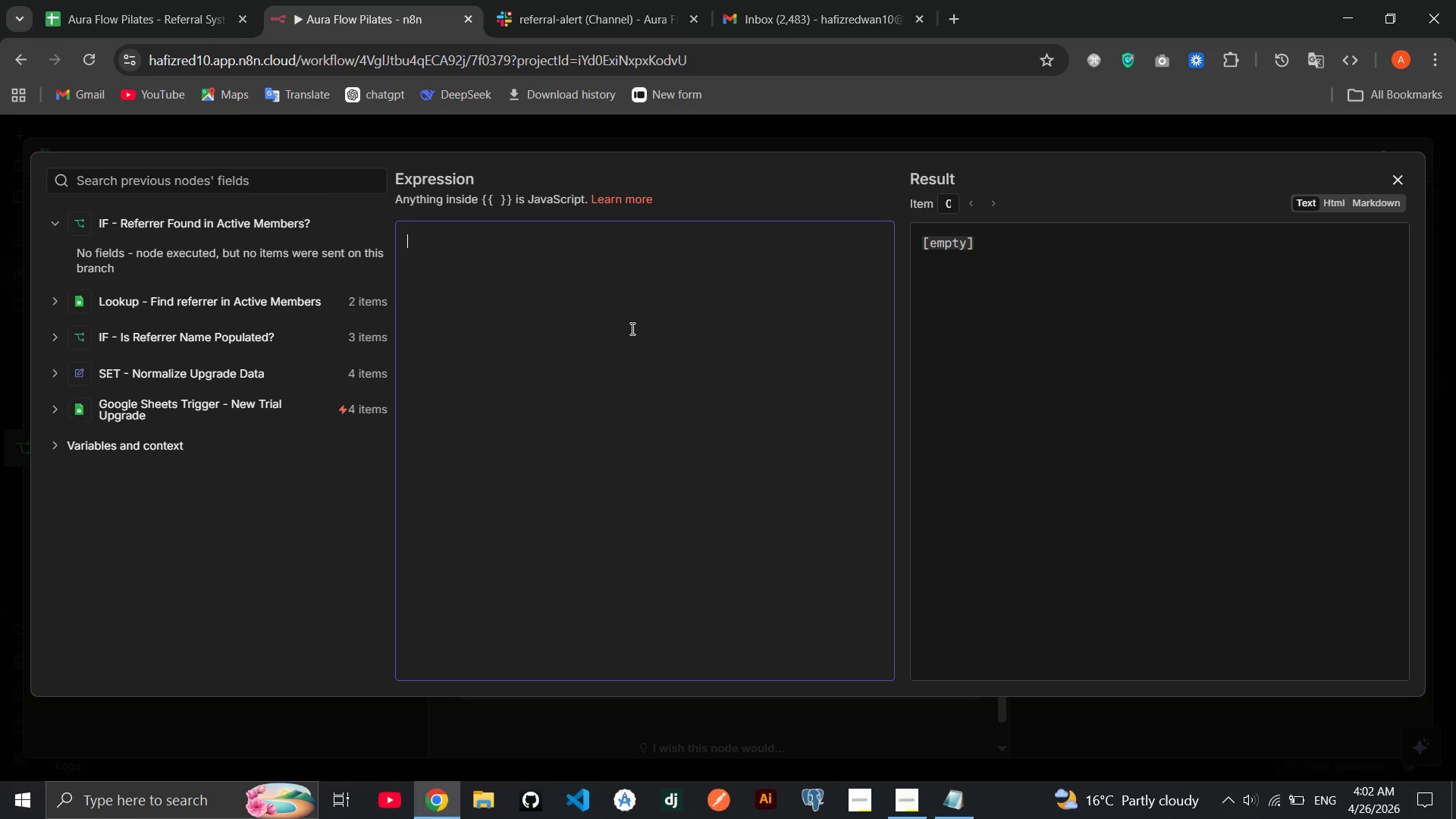 
key(Backspace)
 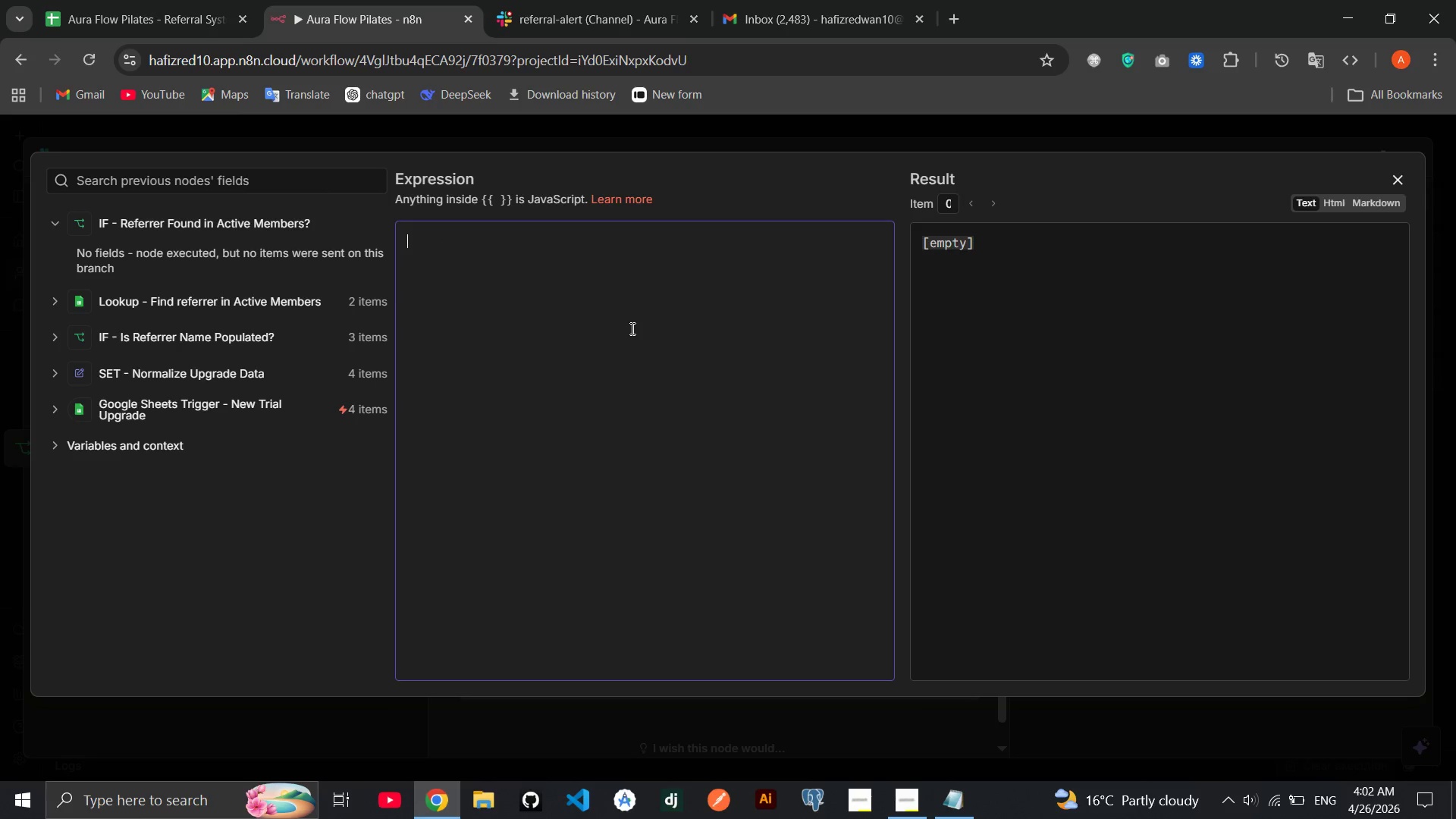 
key(Meta+MetaLeft)
 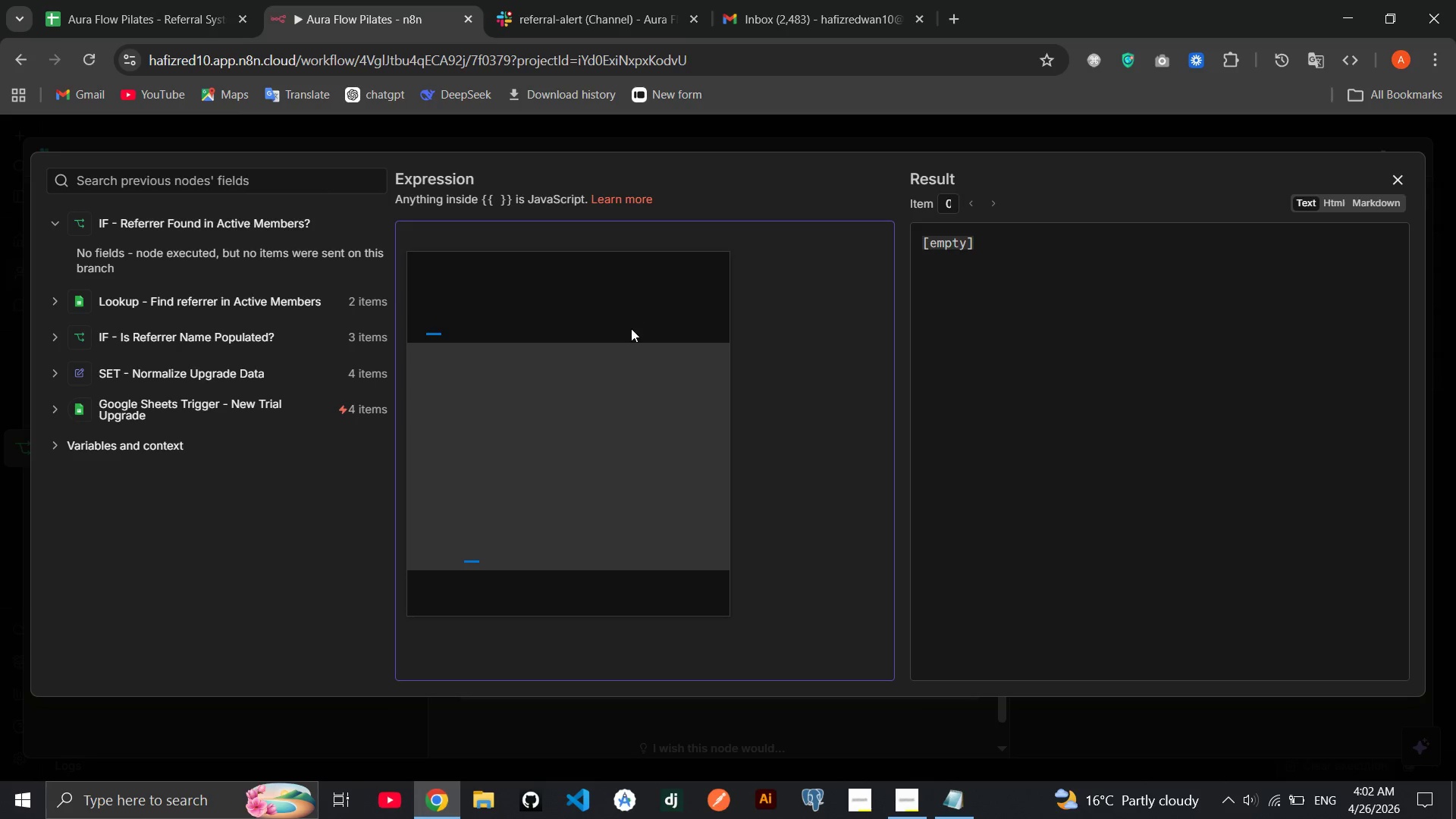 
key(Meta+Period)
 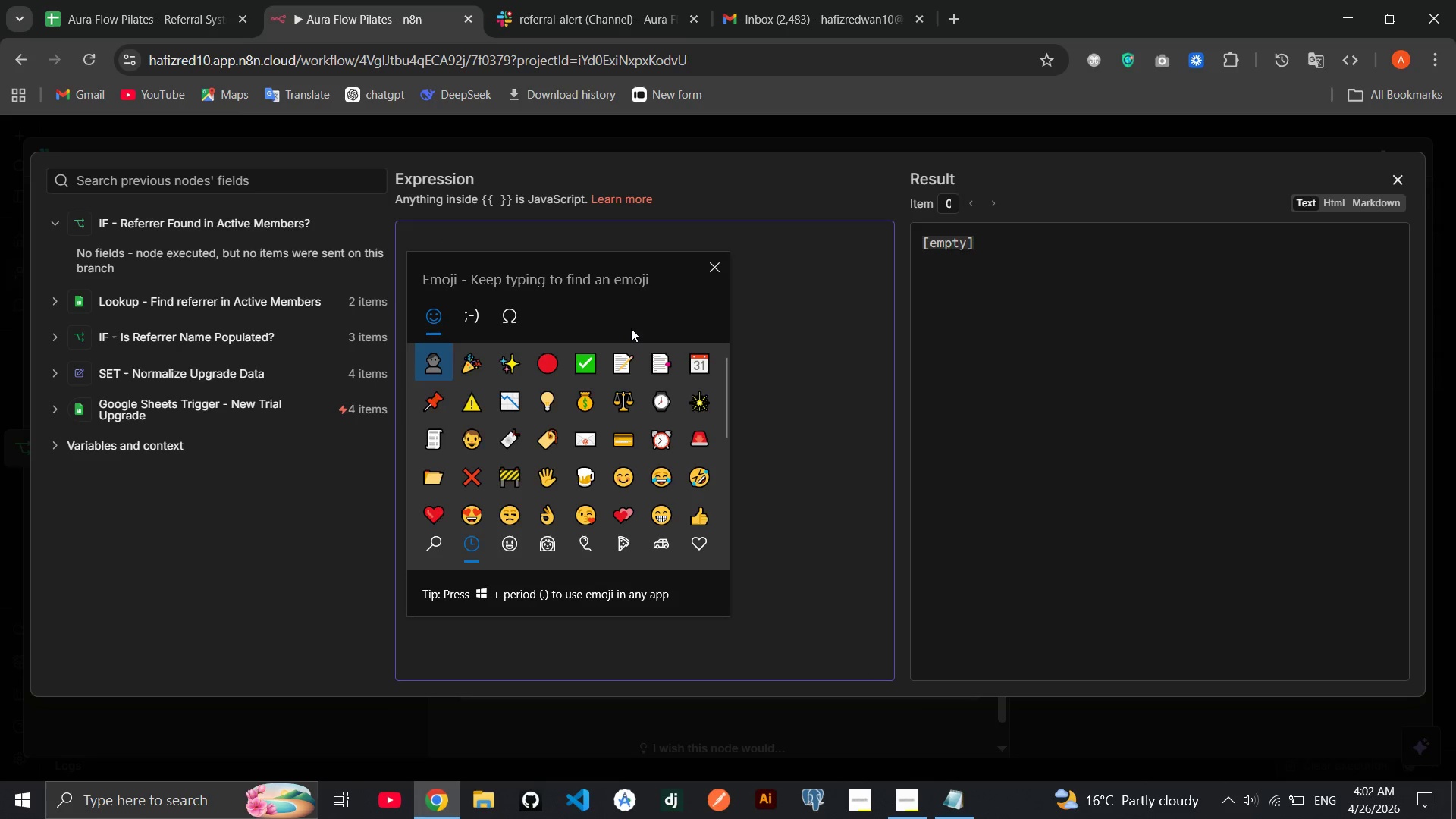 
key(ArrowDown)
 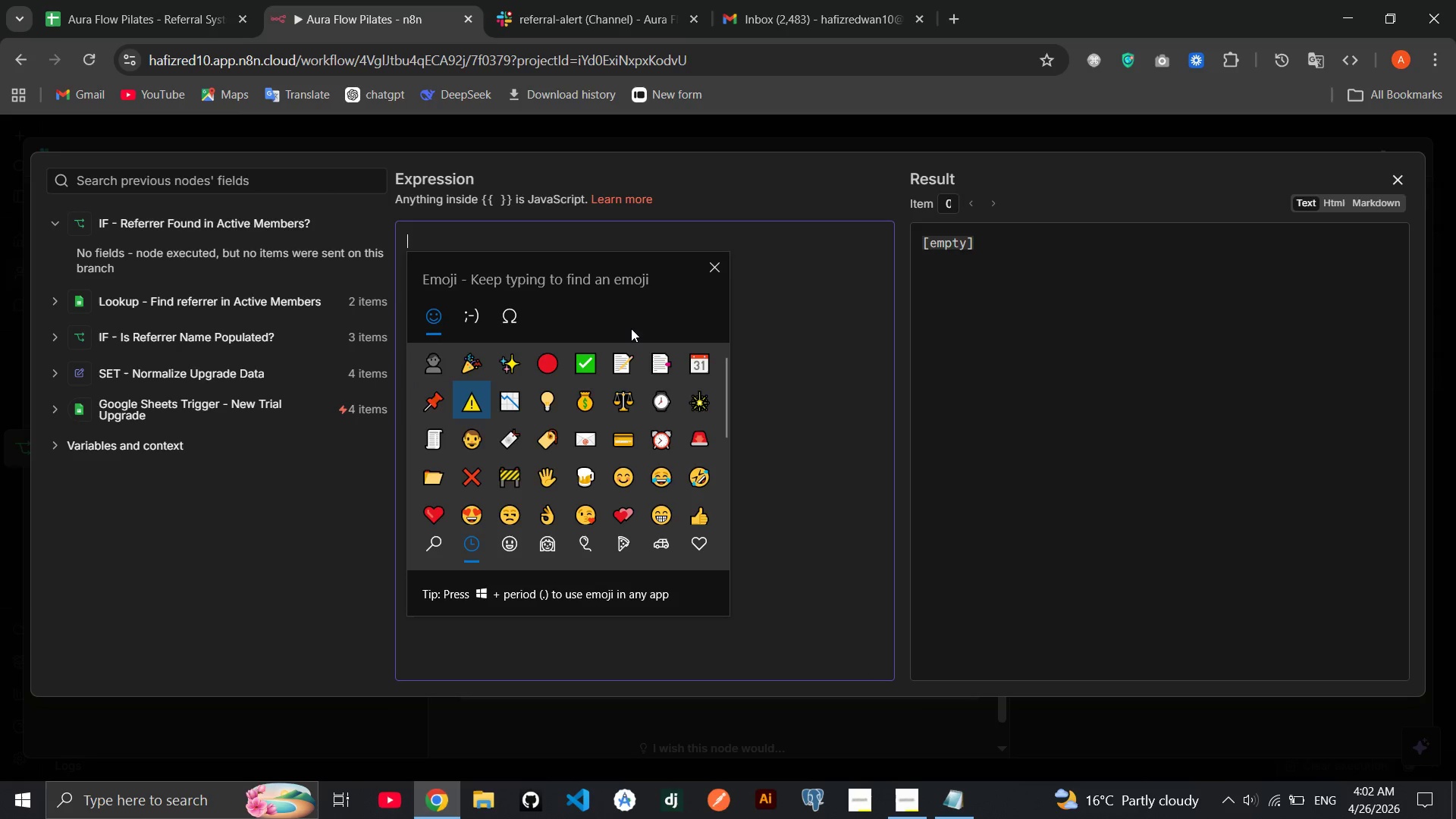 
key(ArrowRight)
 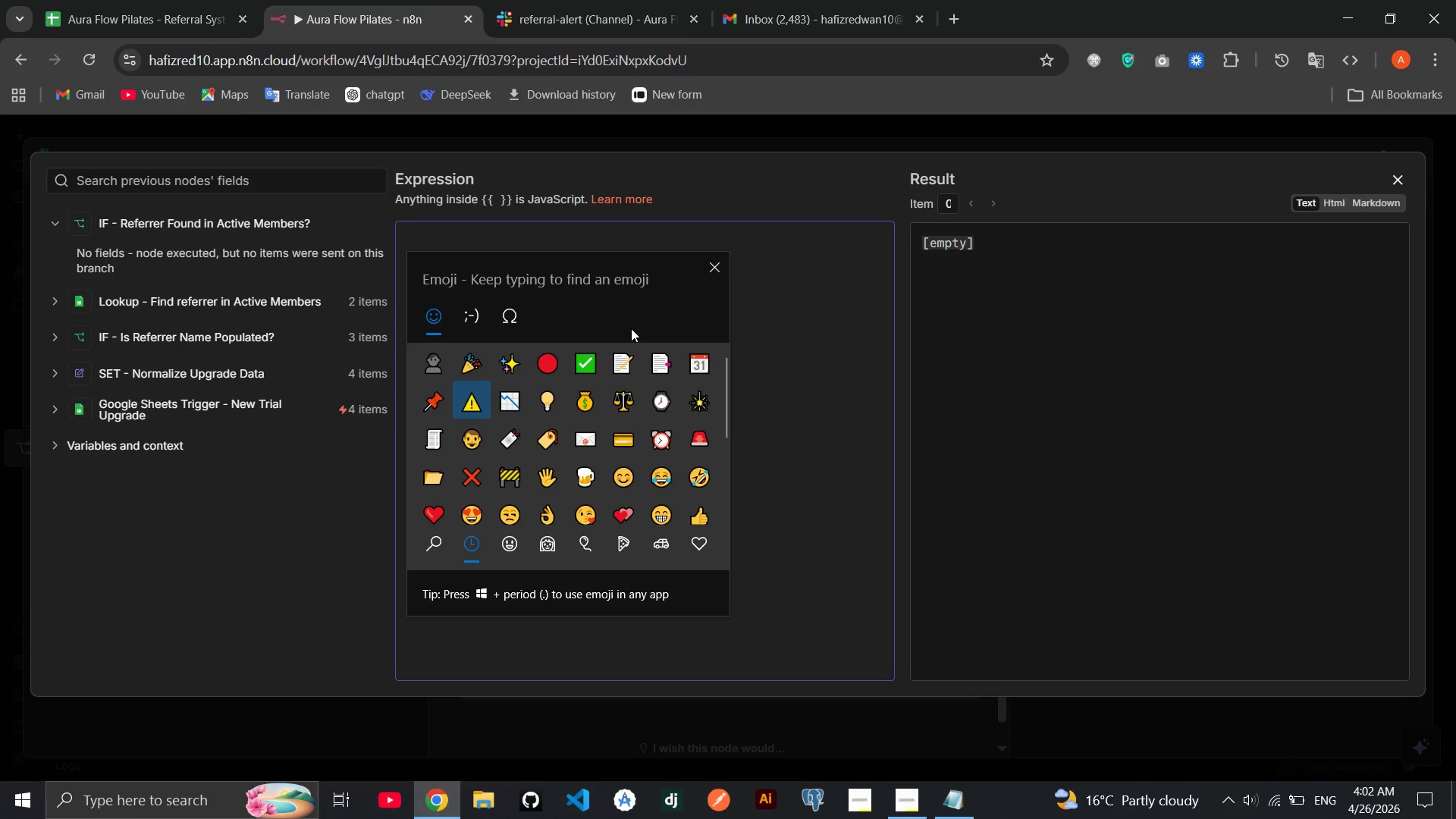 
key(Enter)
 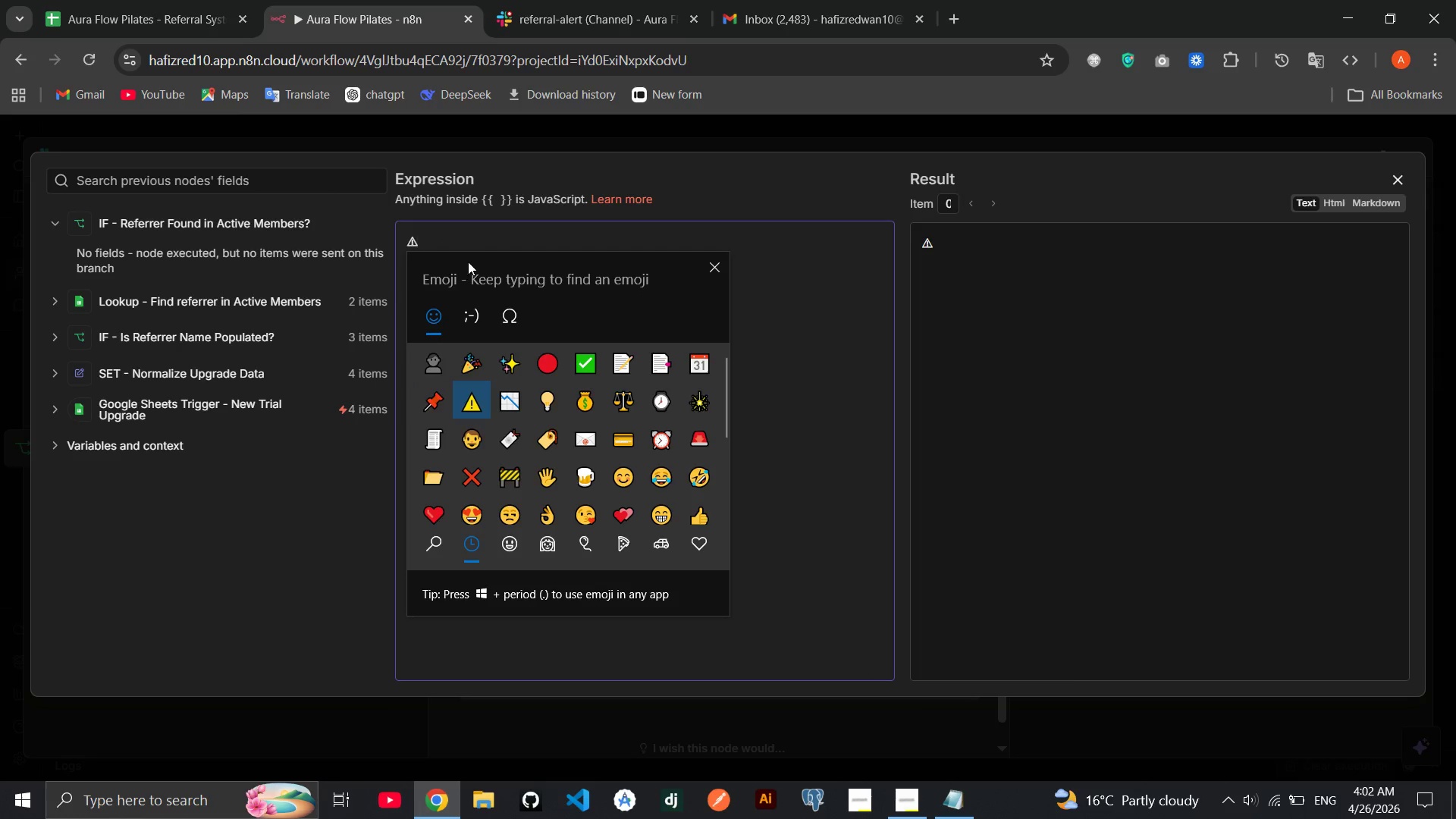 
left_click([467, 248])
 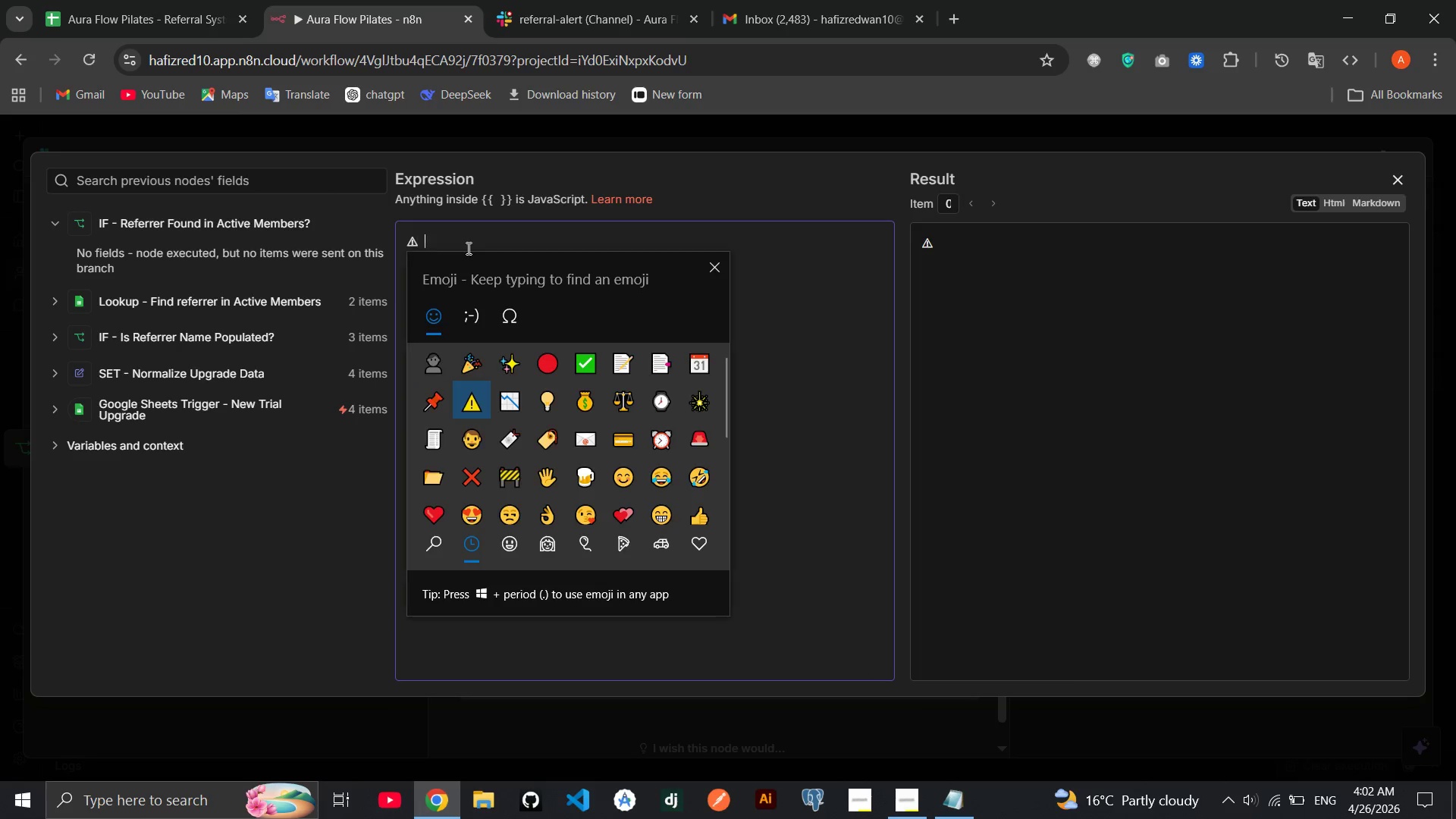 
type( ****)
 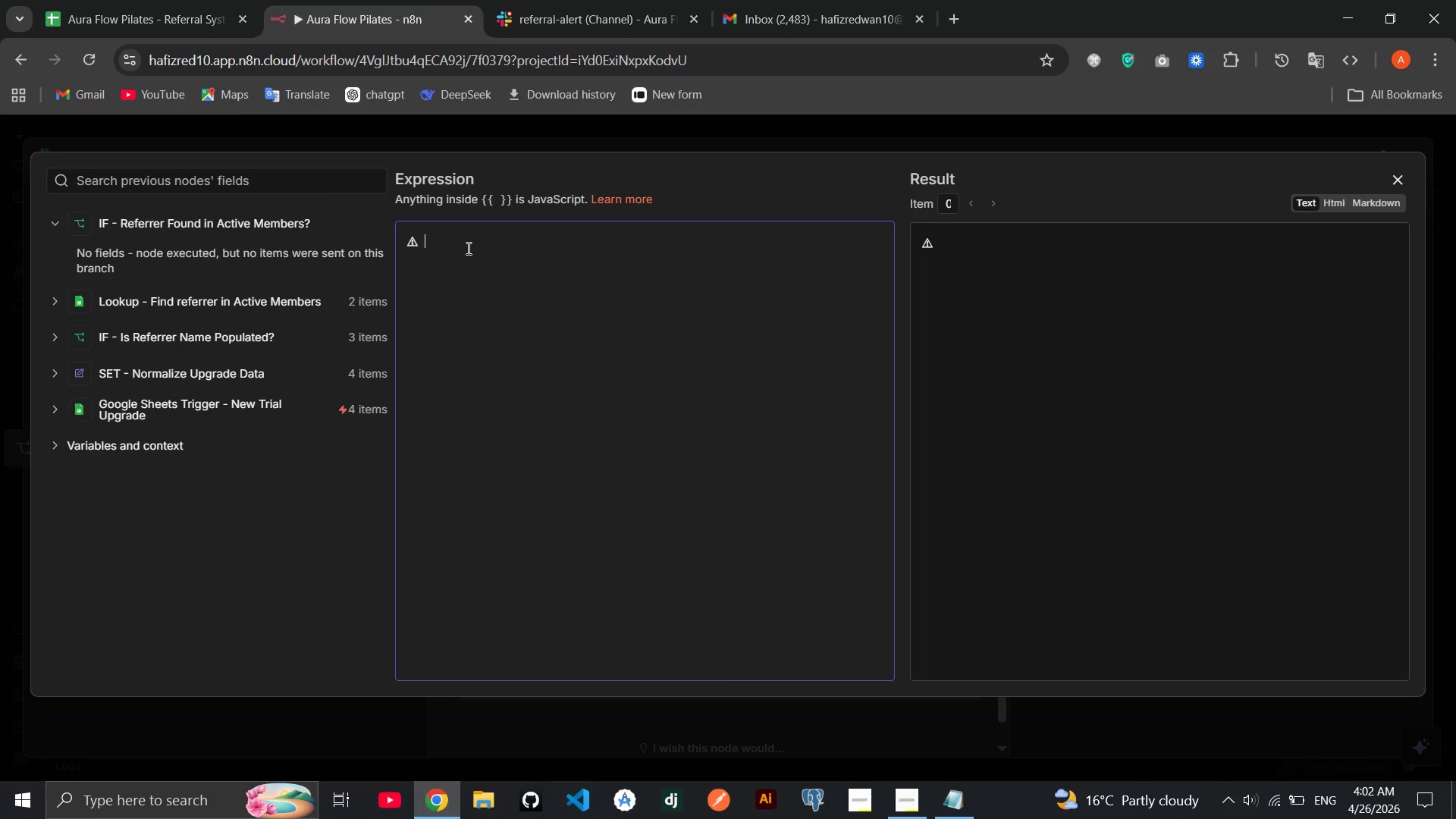 
double_click([467, 248])
 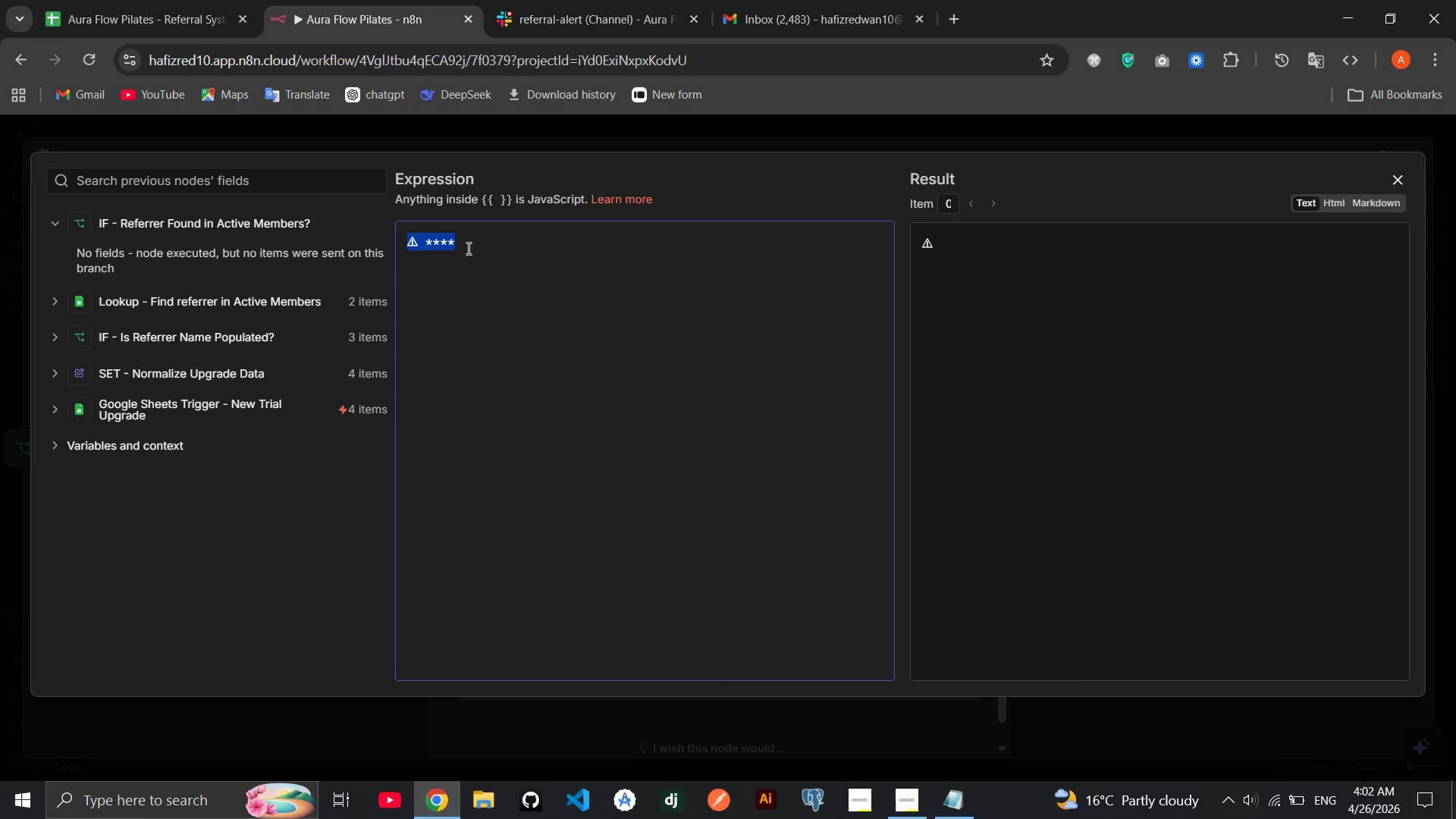 
triple_click([467, 248])
 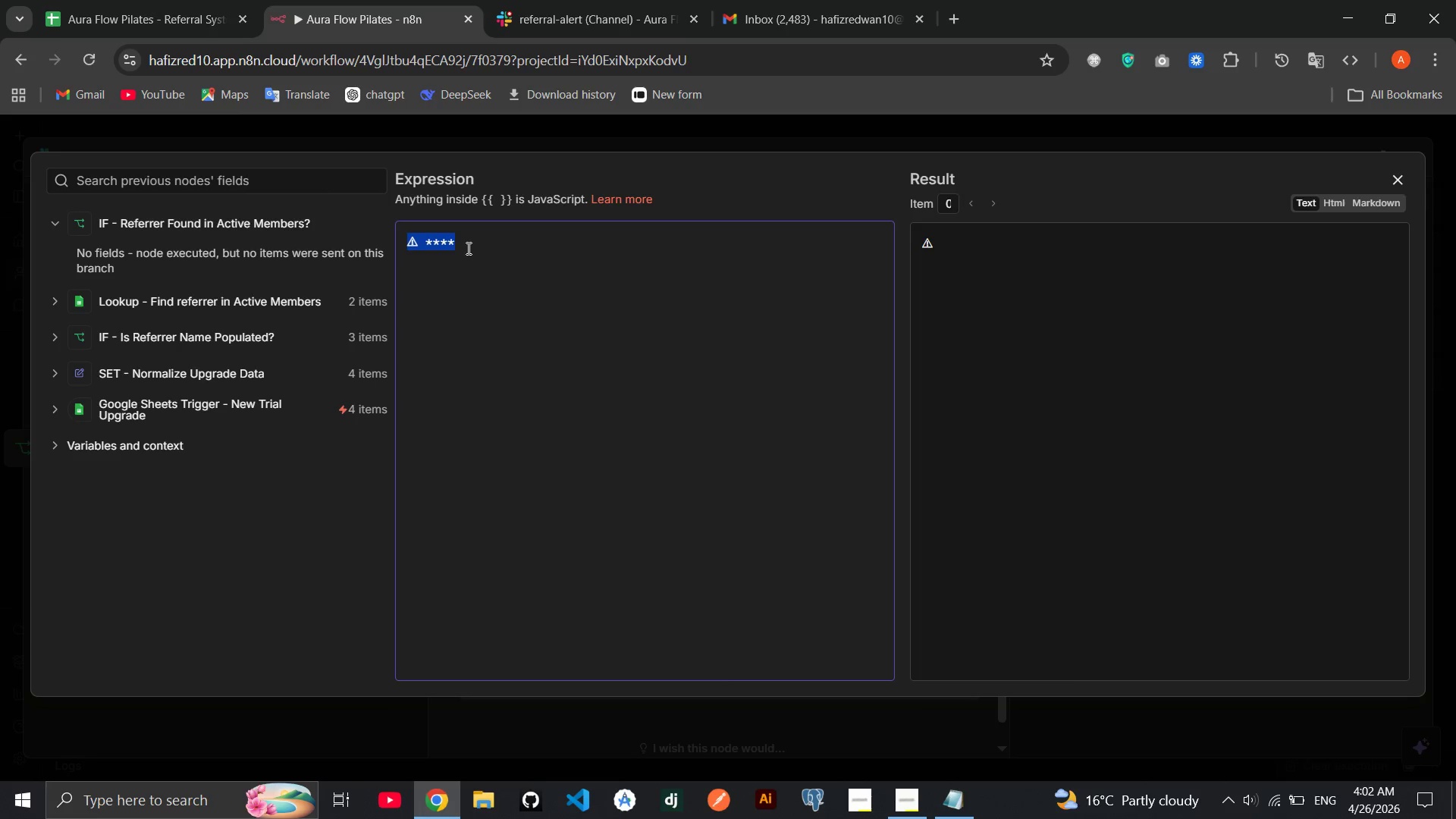 
triple_click([467, 248])
 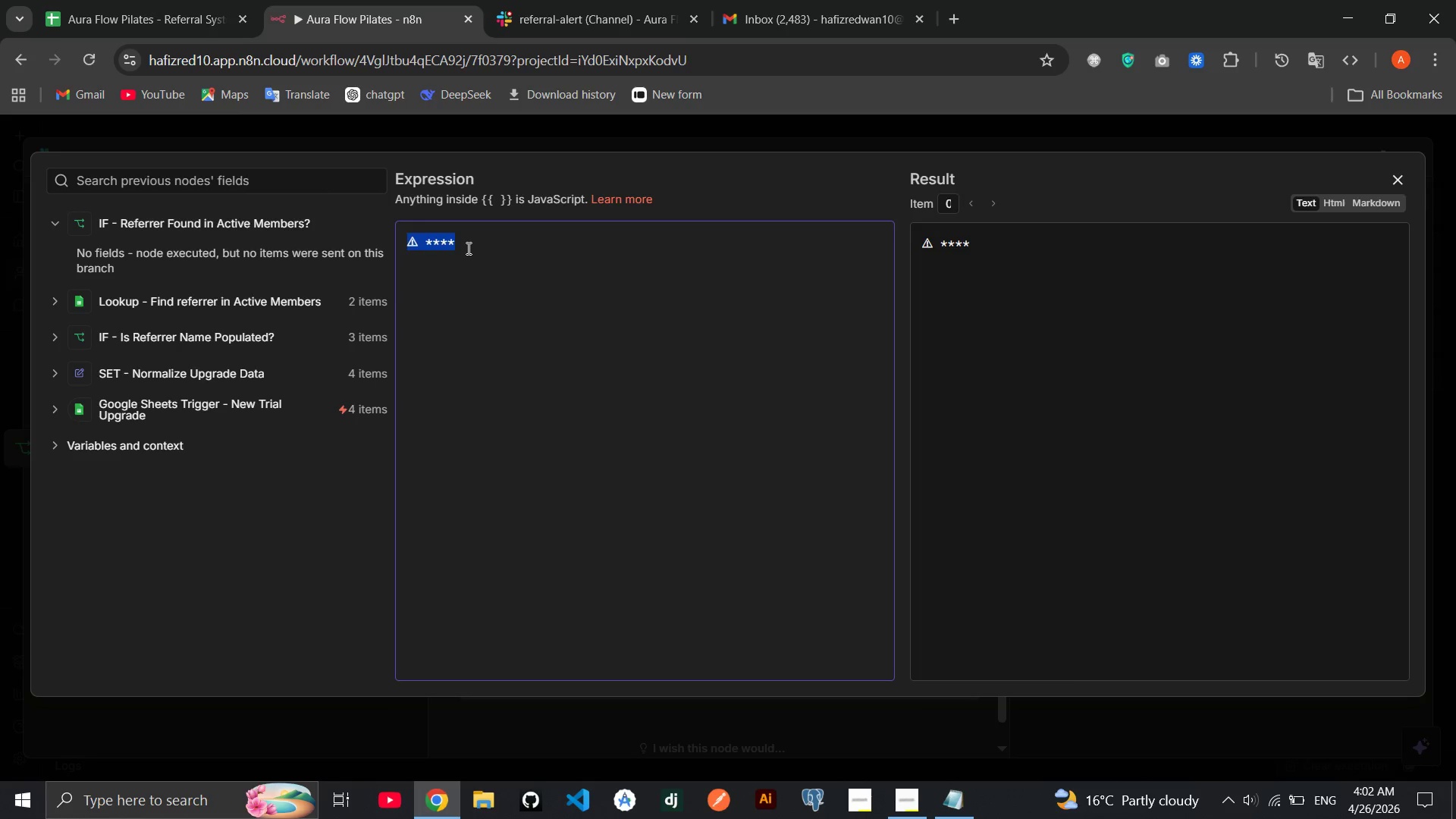 
left_click([467, 248])
 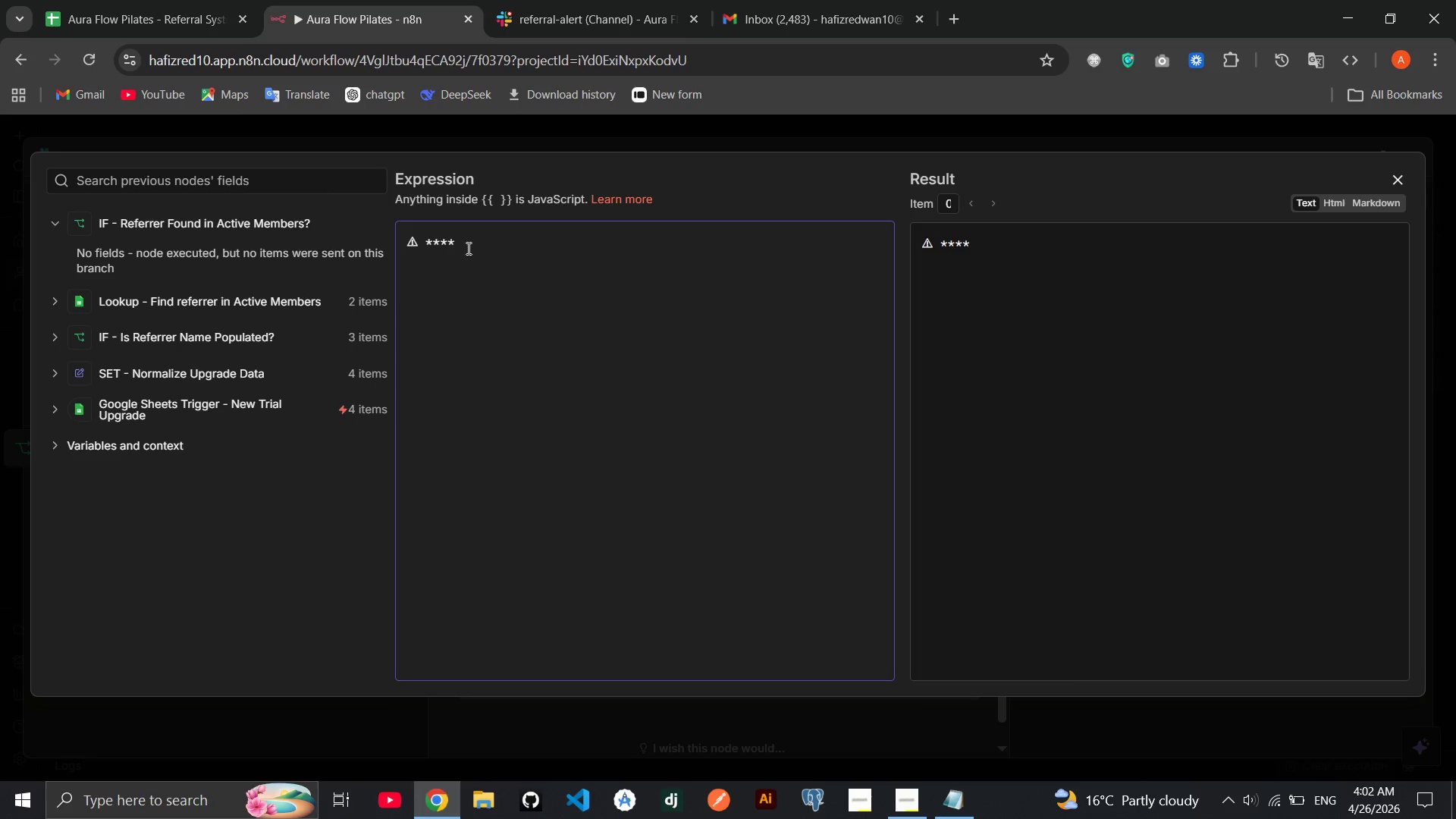 
key(Backspace)